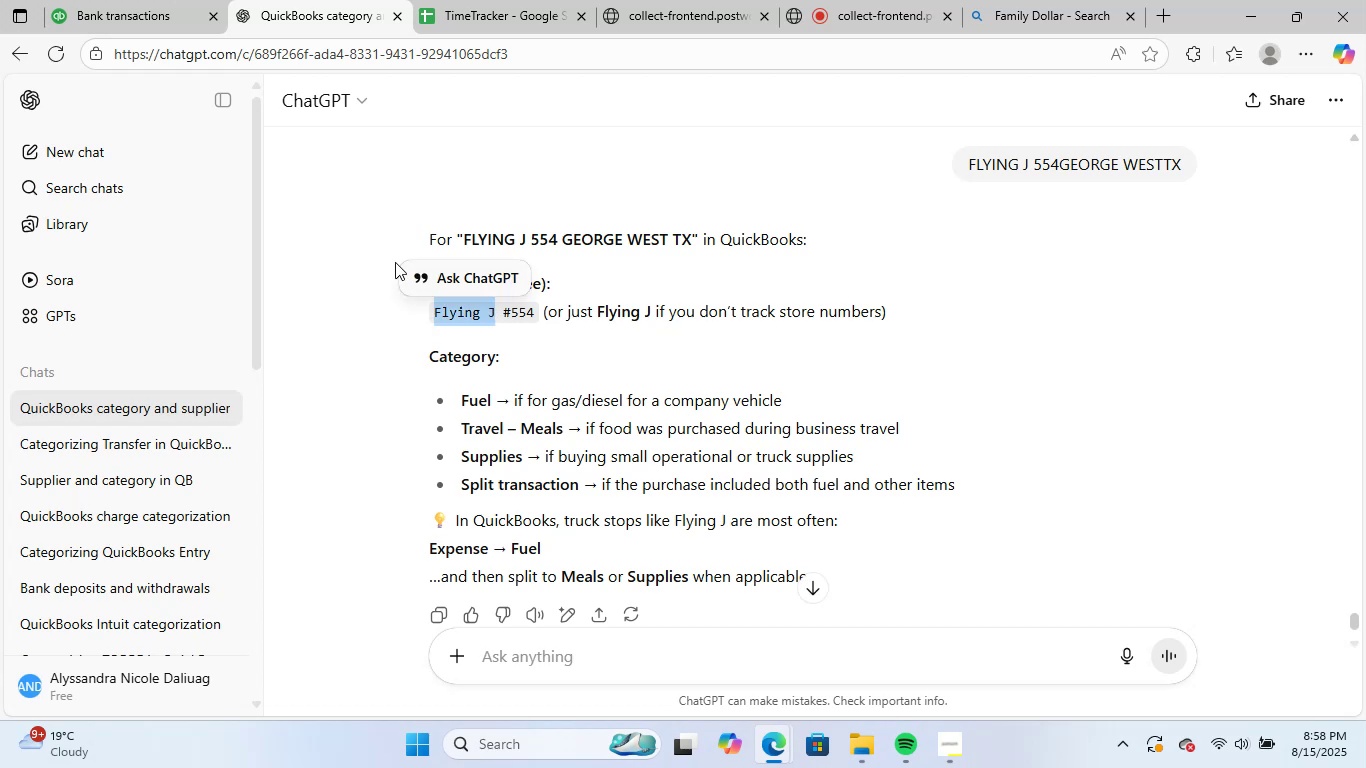 
key(Control+C)
 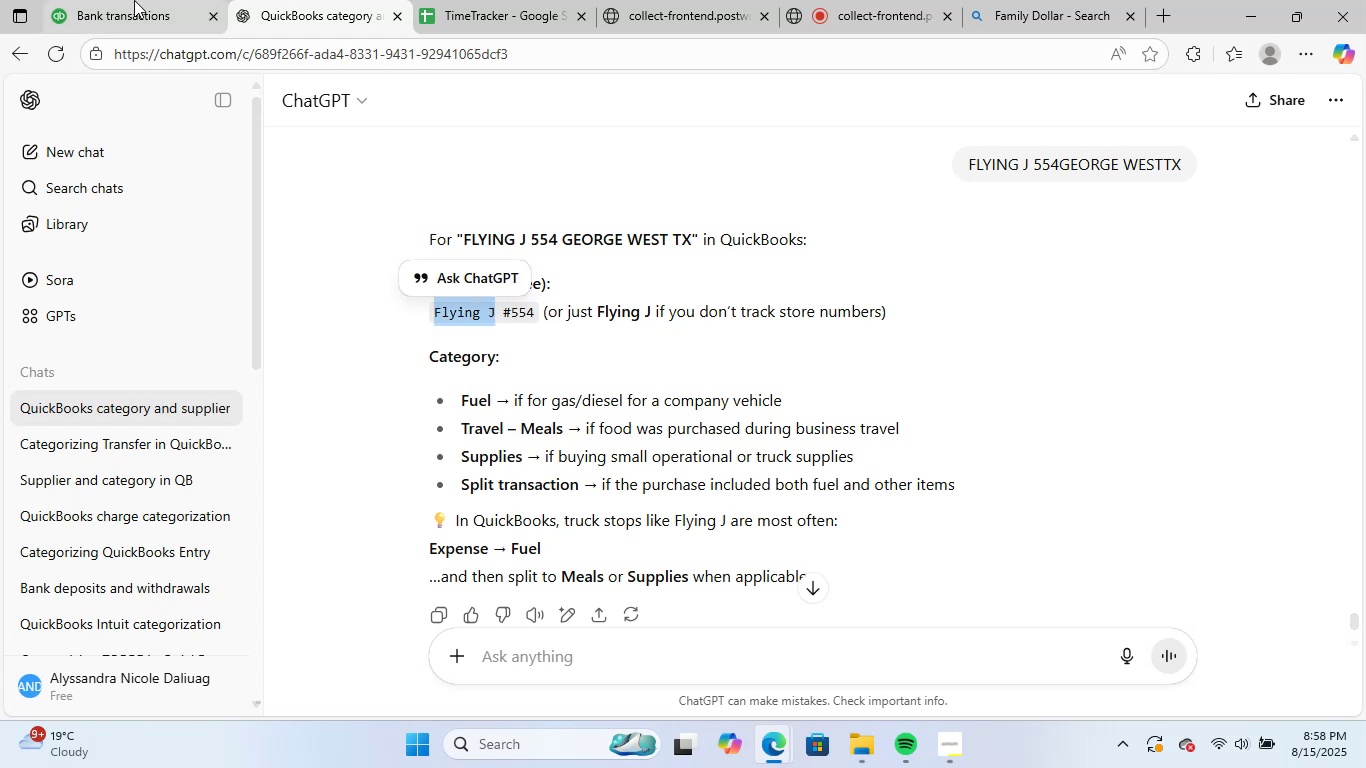 
left_click_drag(start_coordinate=[134, 0], to_coordinate=[142, 1])
 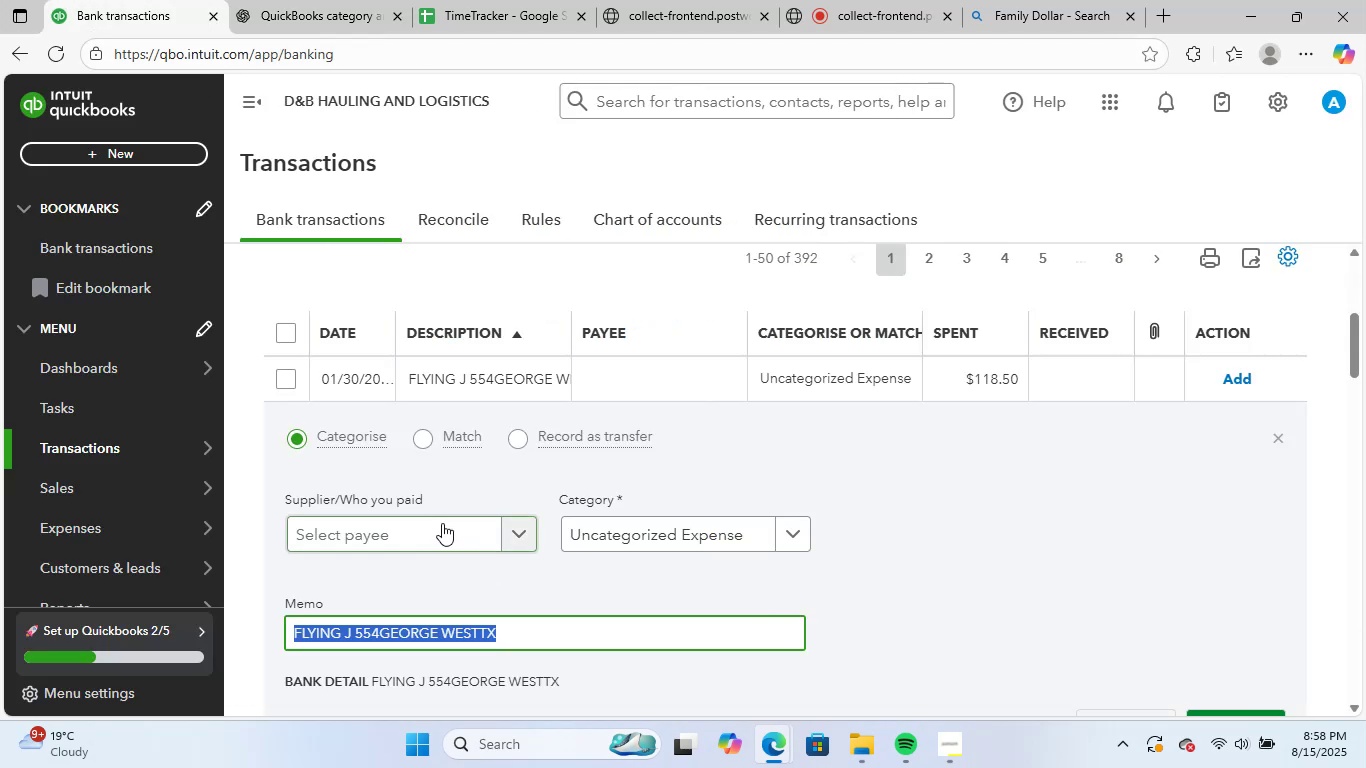 
left_click([442, 523])
 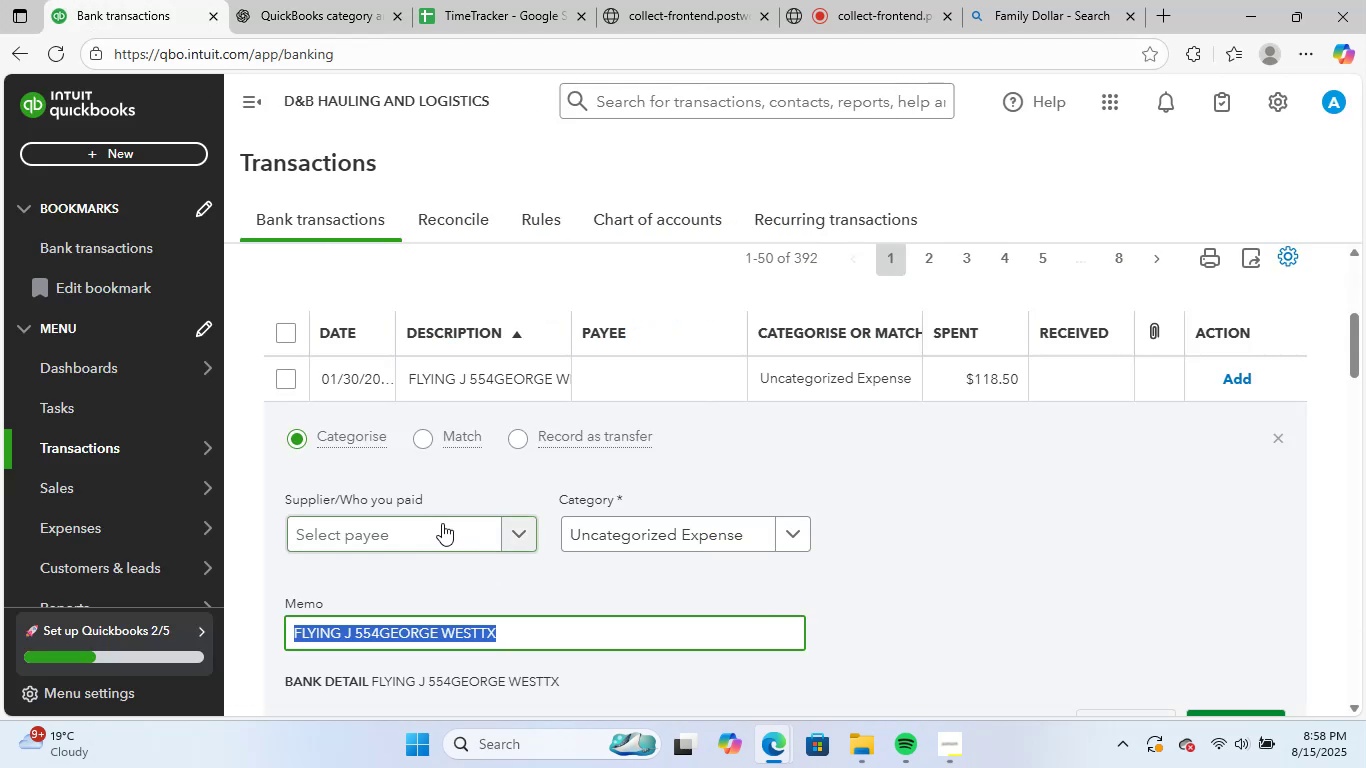 
key(Control+ControlLeft)
 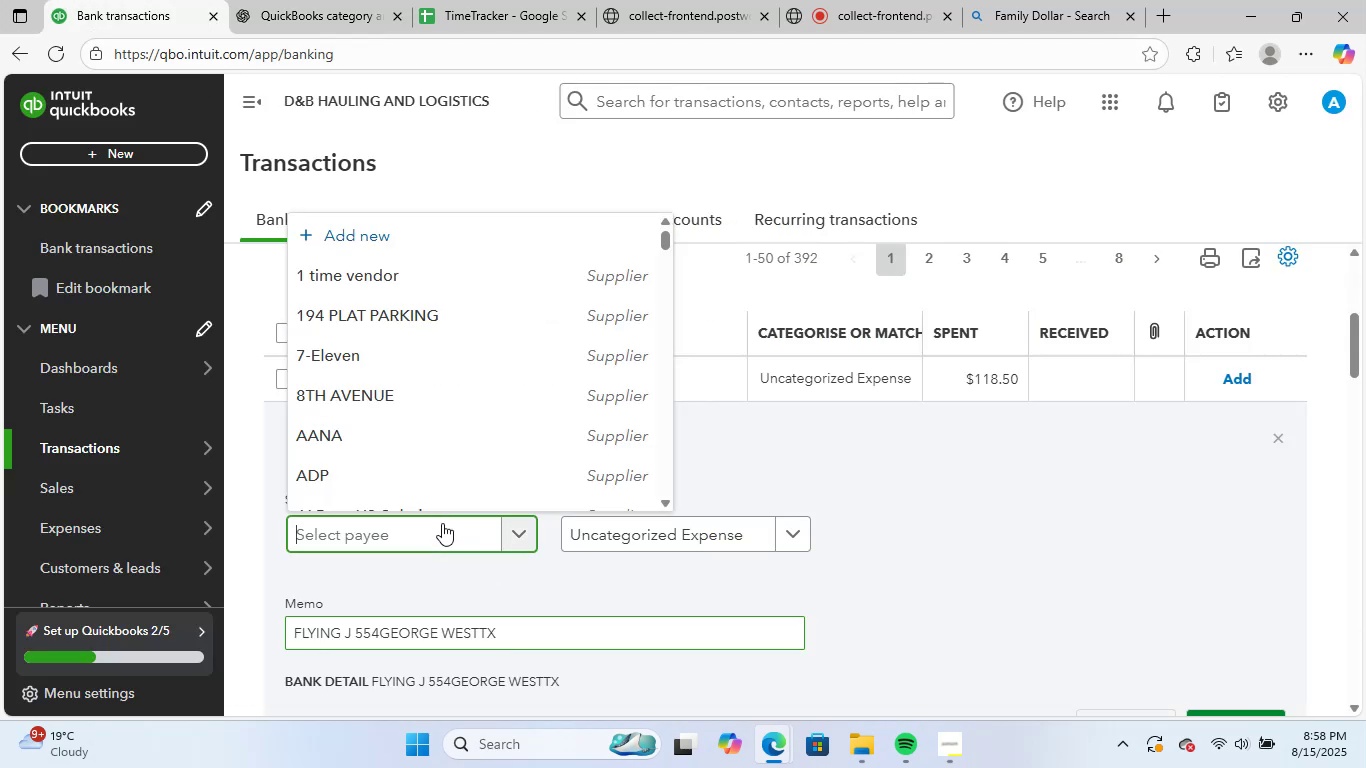 
key(Control+V)
 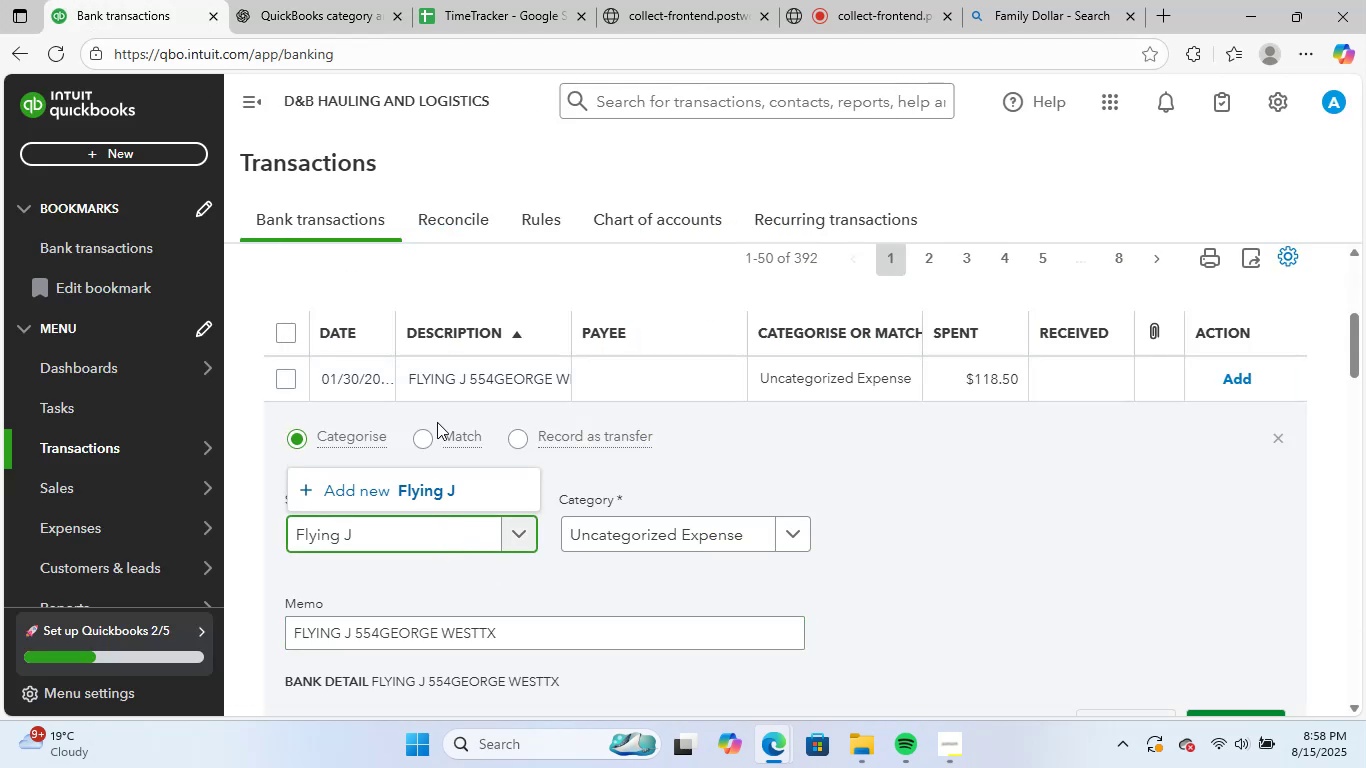 
left_click([448, 473])
 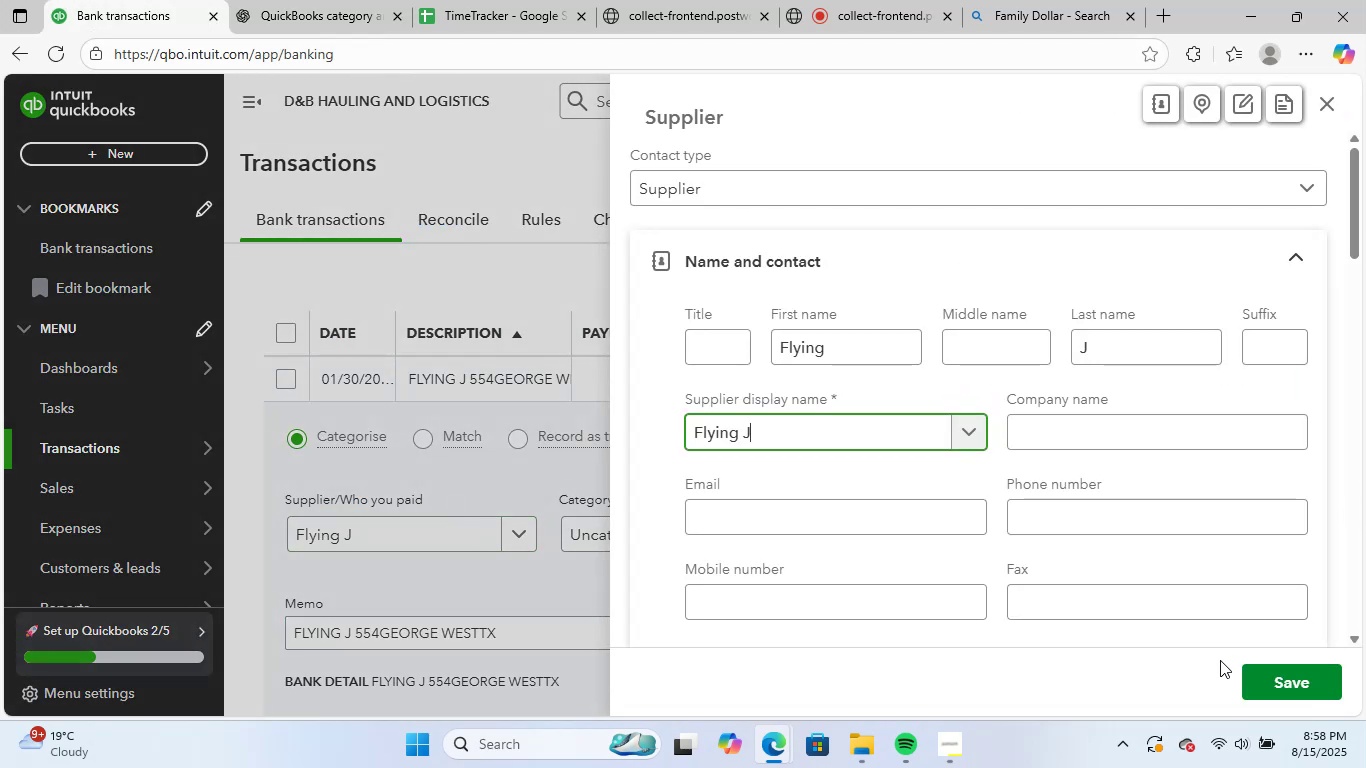 
left_click([1261, 674])
 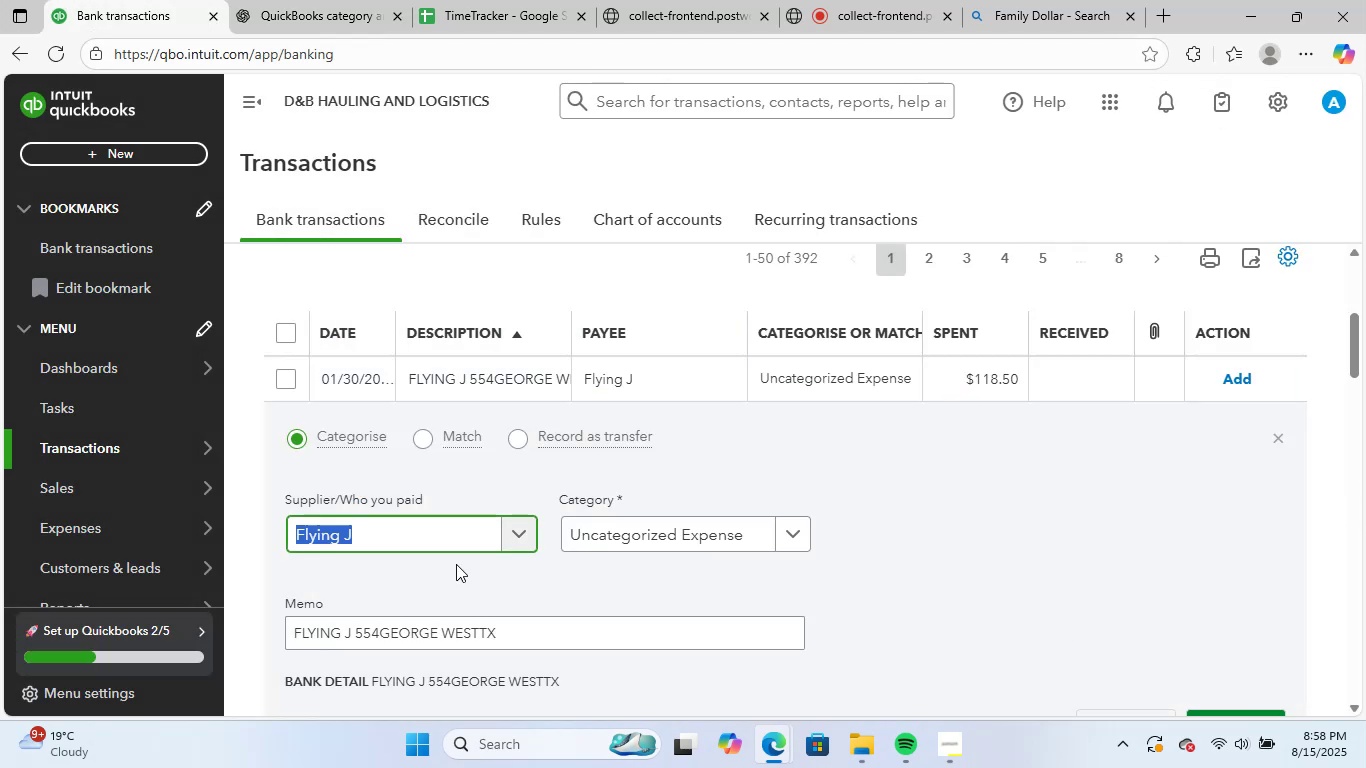 
left_click([607, 531])
 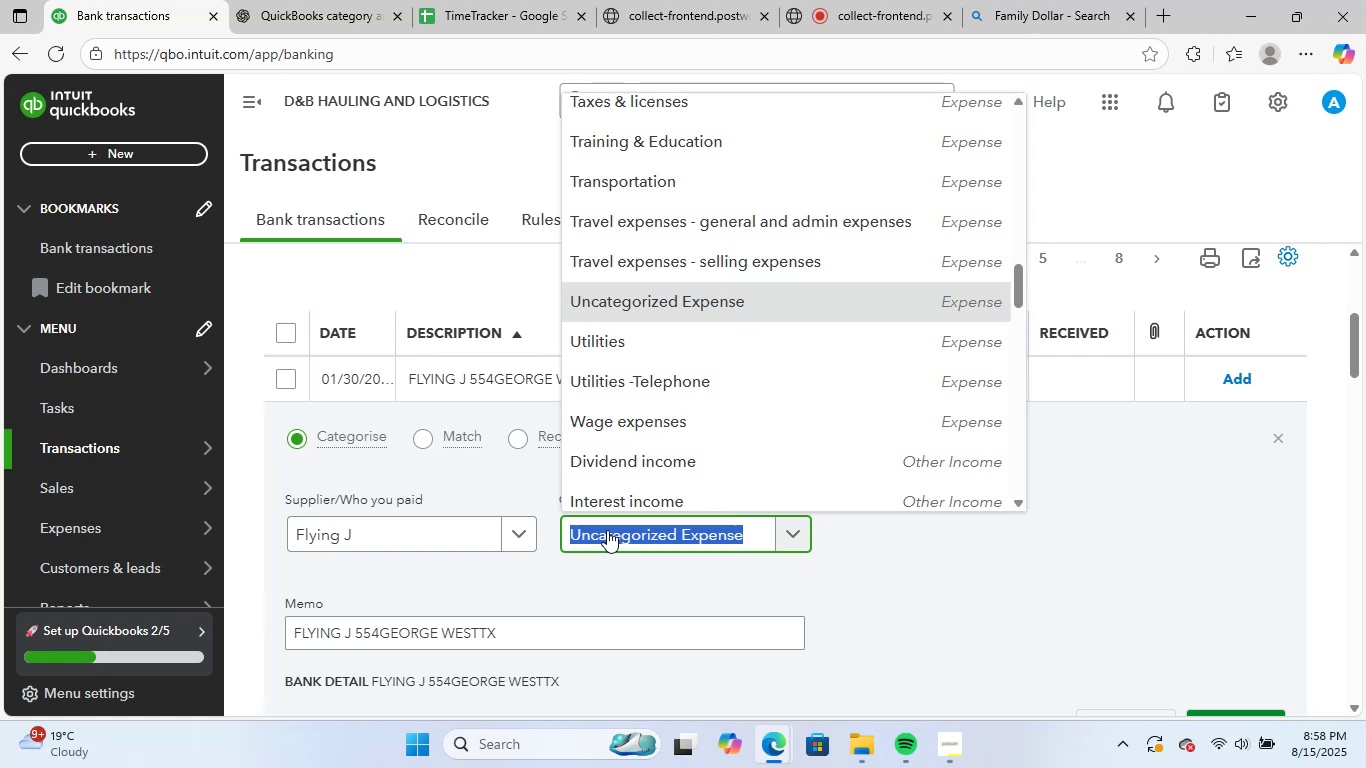 
type(gas)
 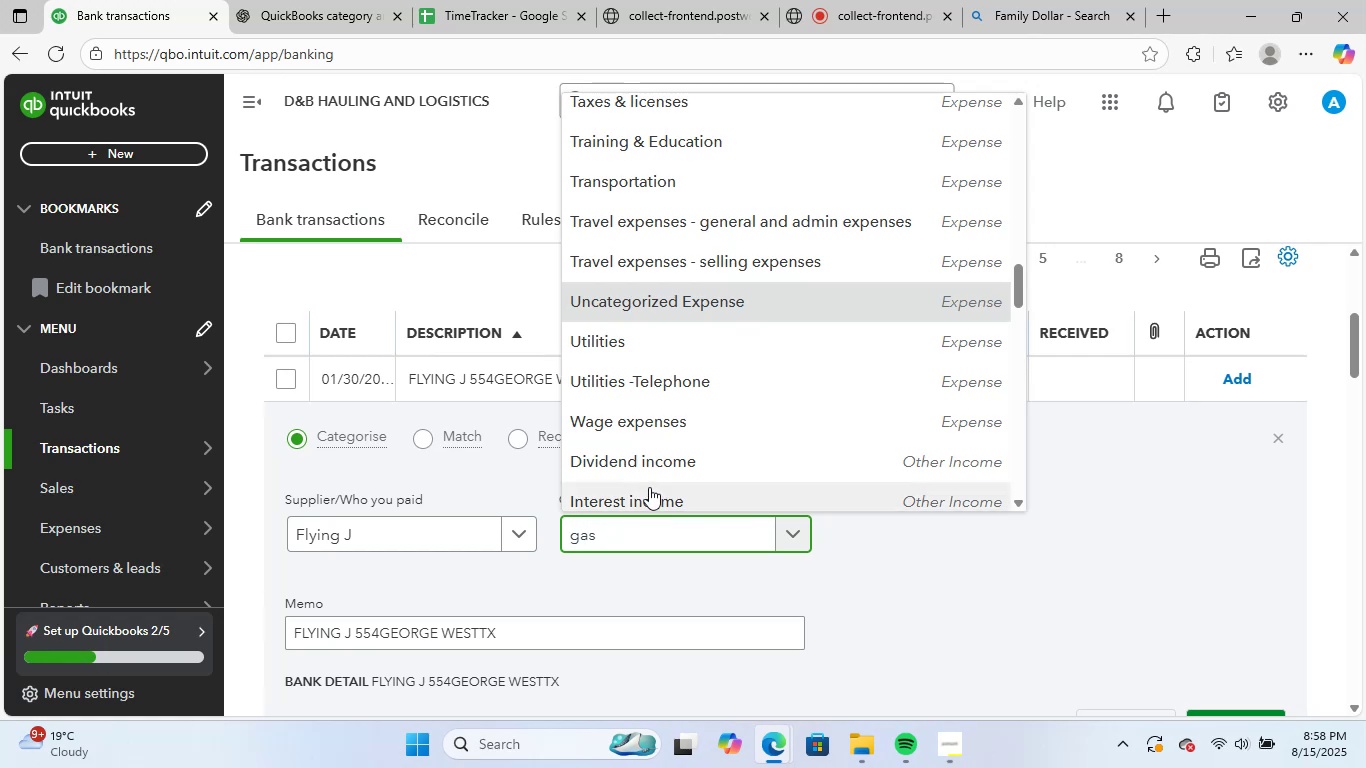 
mouse_move([670, 494])
 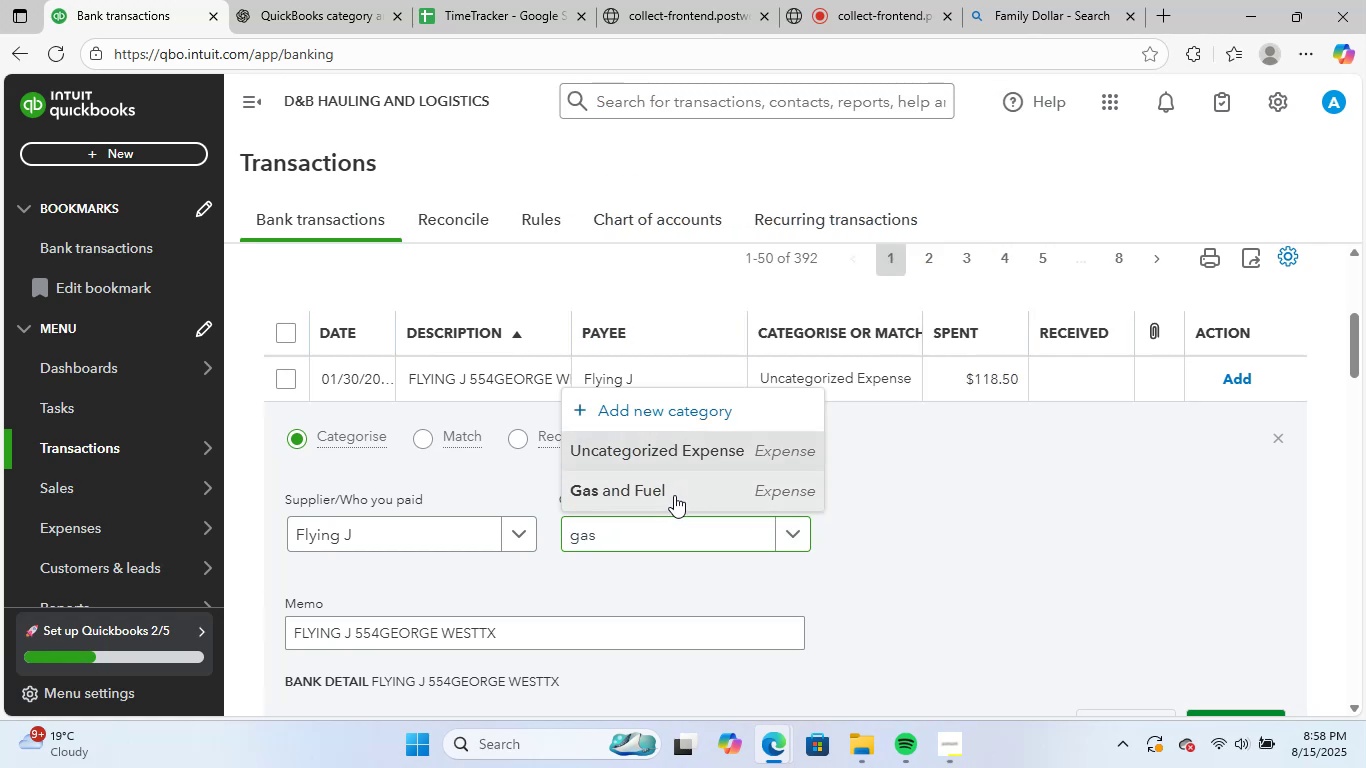 
left_click([671, 494])
 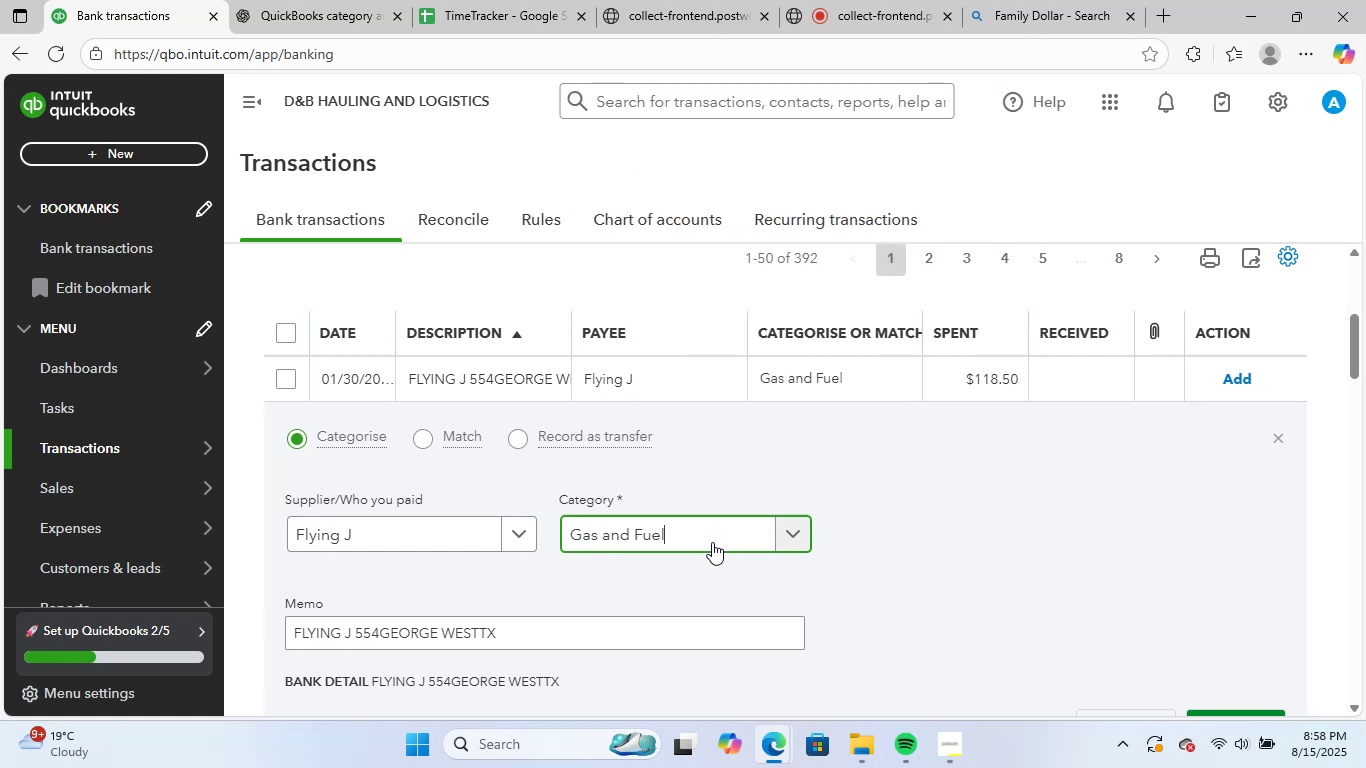 
scroll: coordinate [712, 542], scroll_direction: down, amount: 2.0
 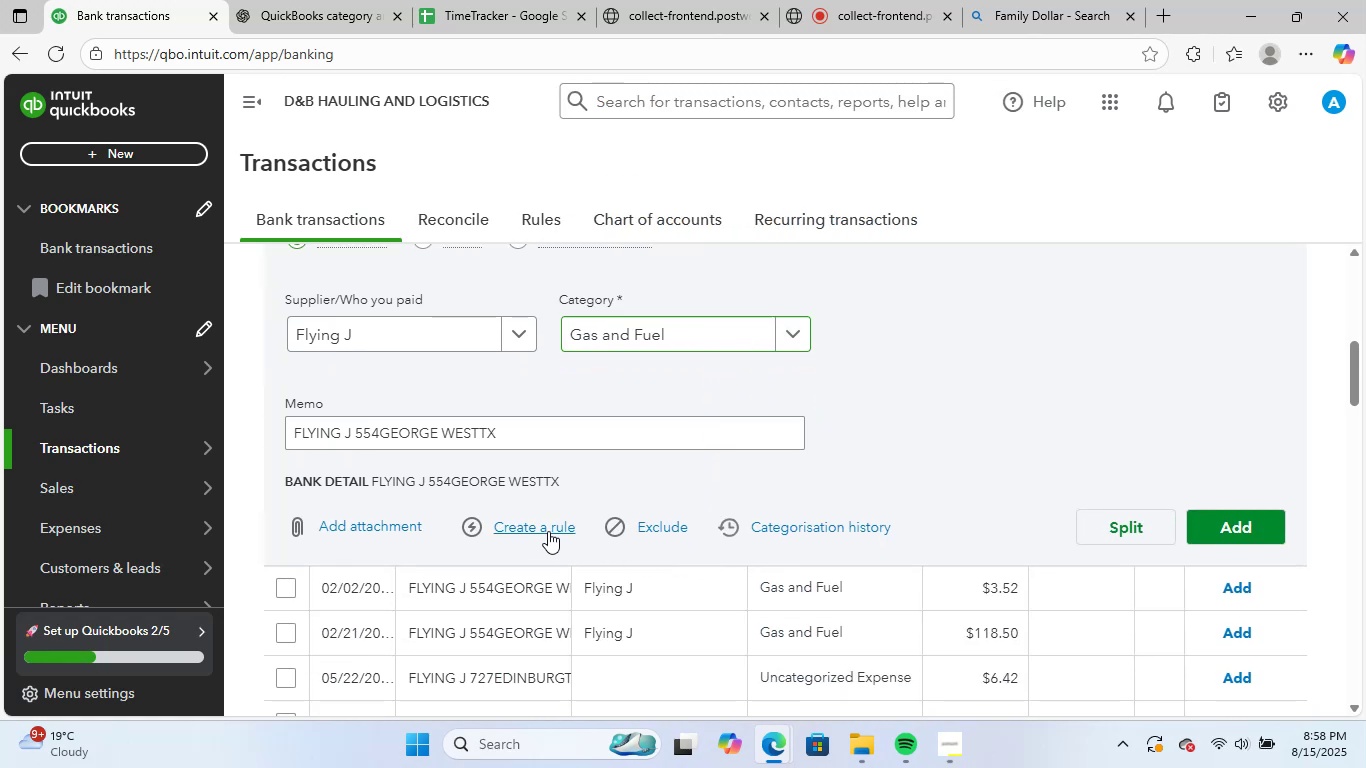 
left_click([548, 531])
 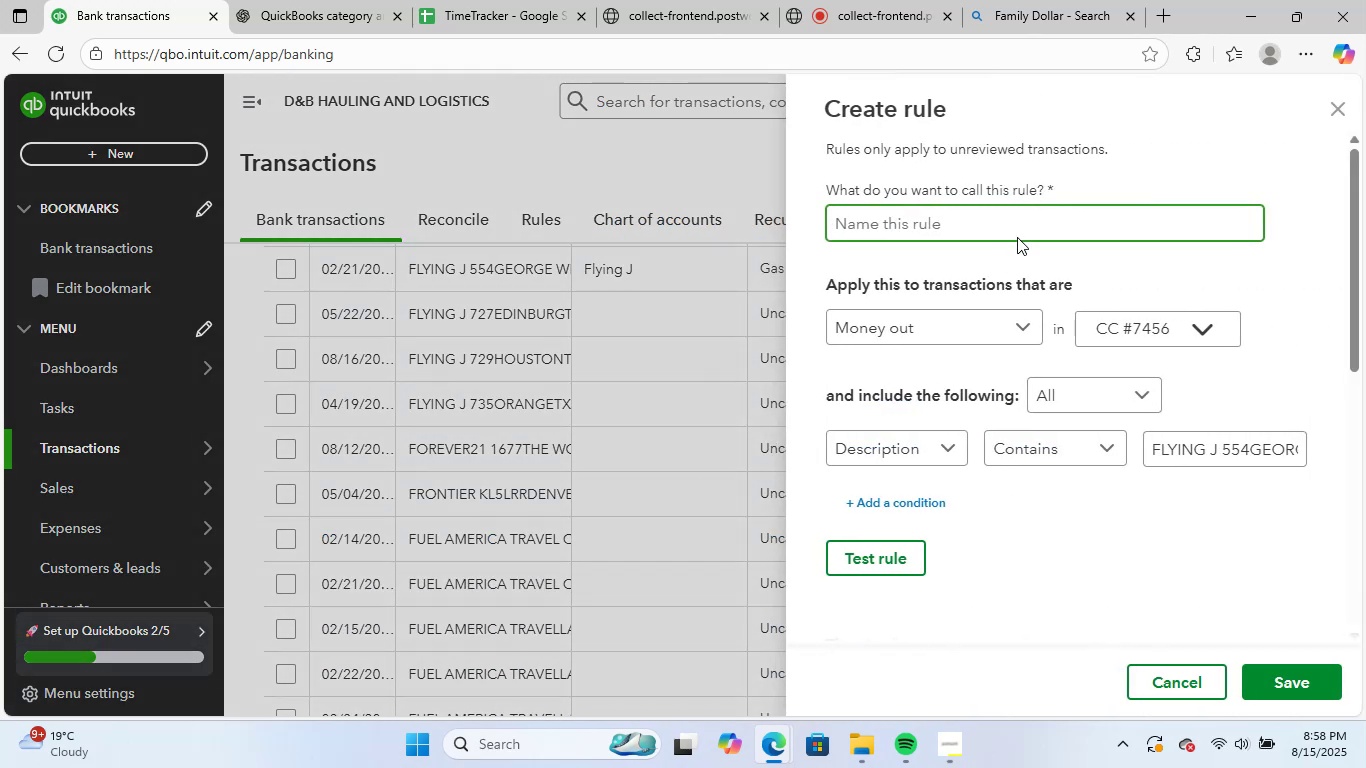 
left_click([1029, 217])
 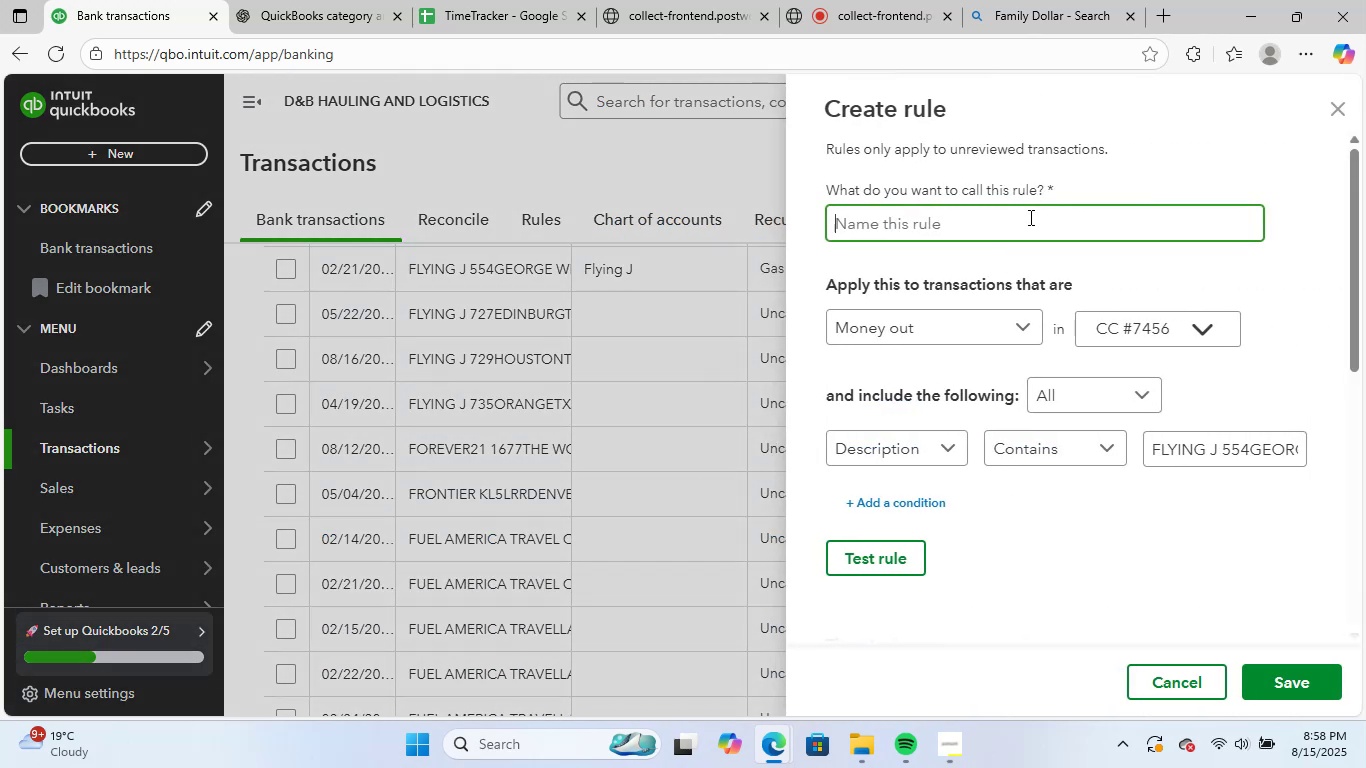 
key(Control+ControlLeft)
 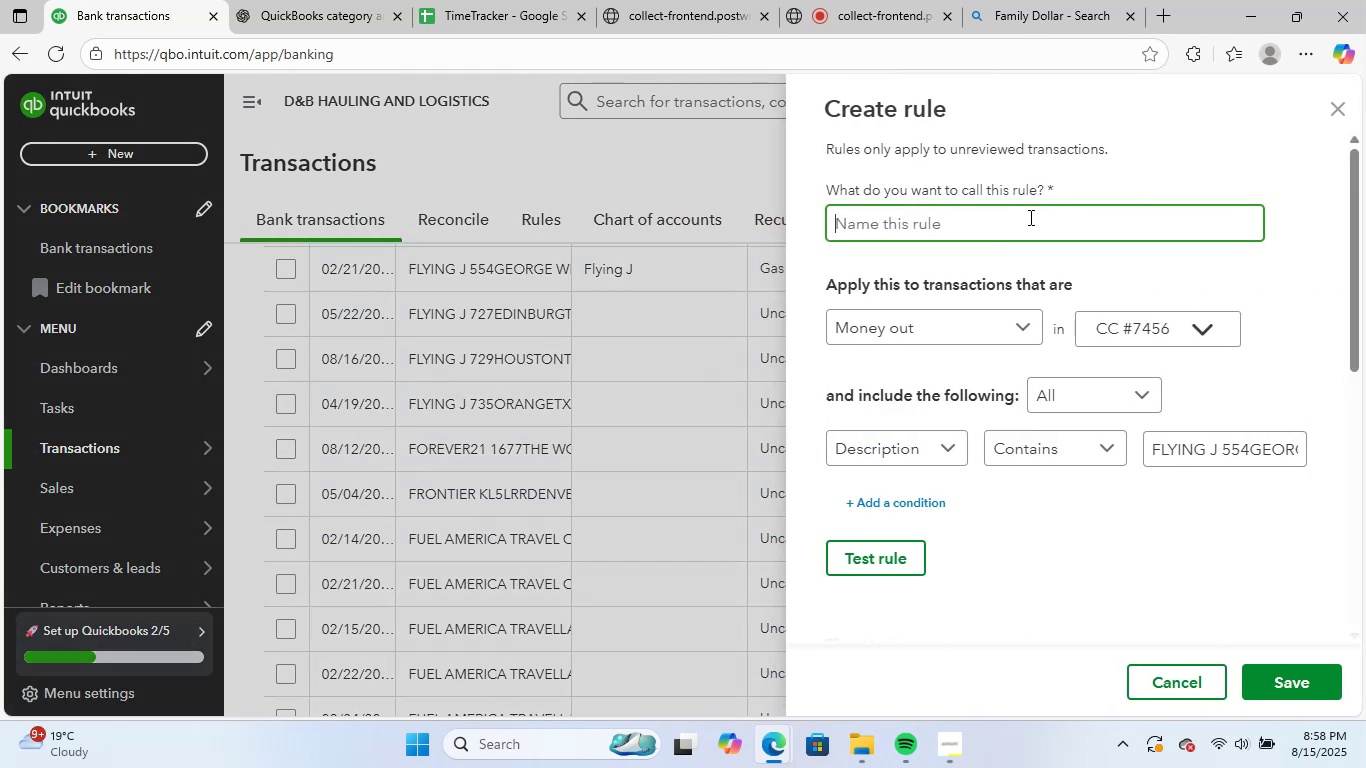 
key(Control+V)
 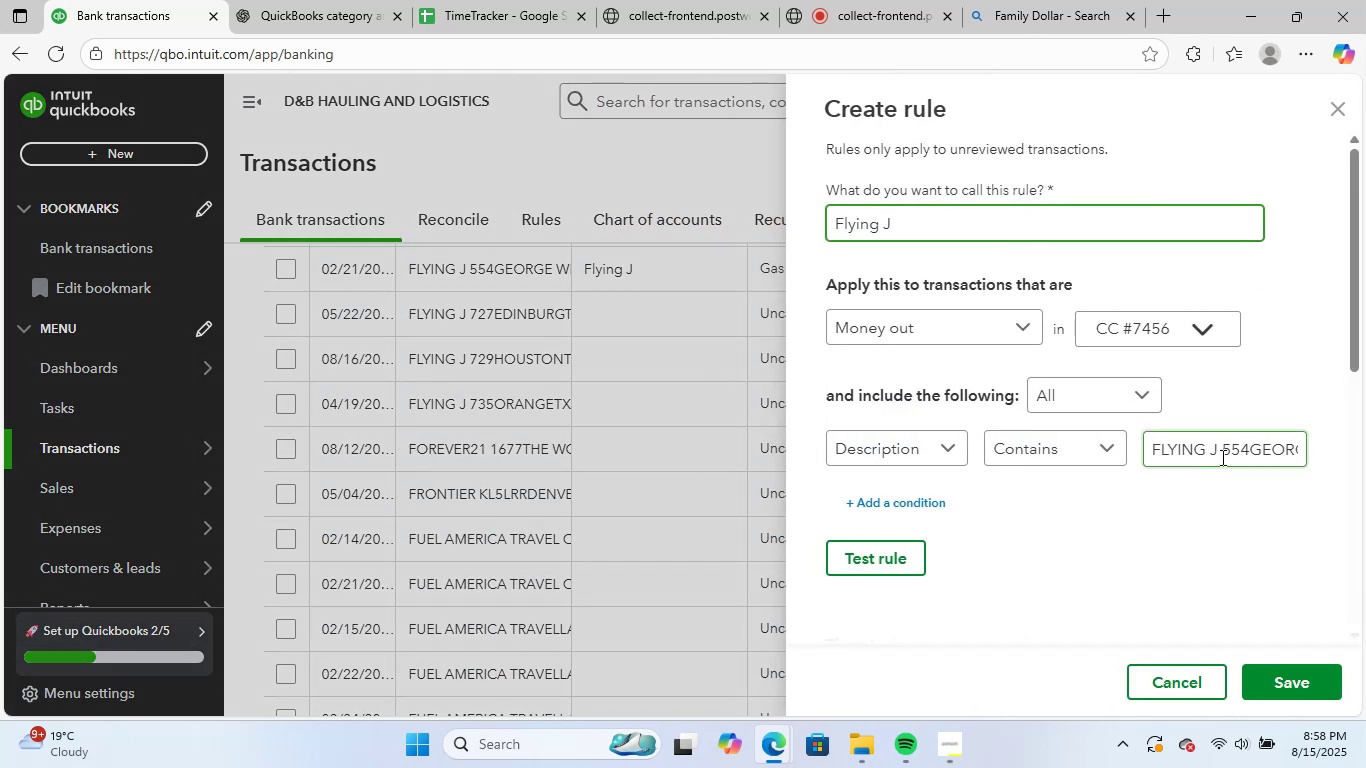 
left_click_drag(start_coordinate=[1222, 454], to_coordinate=[1365, 453])
 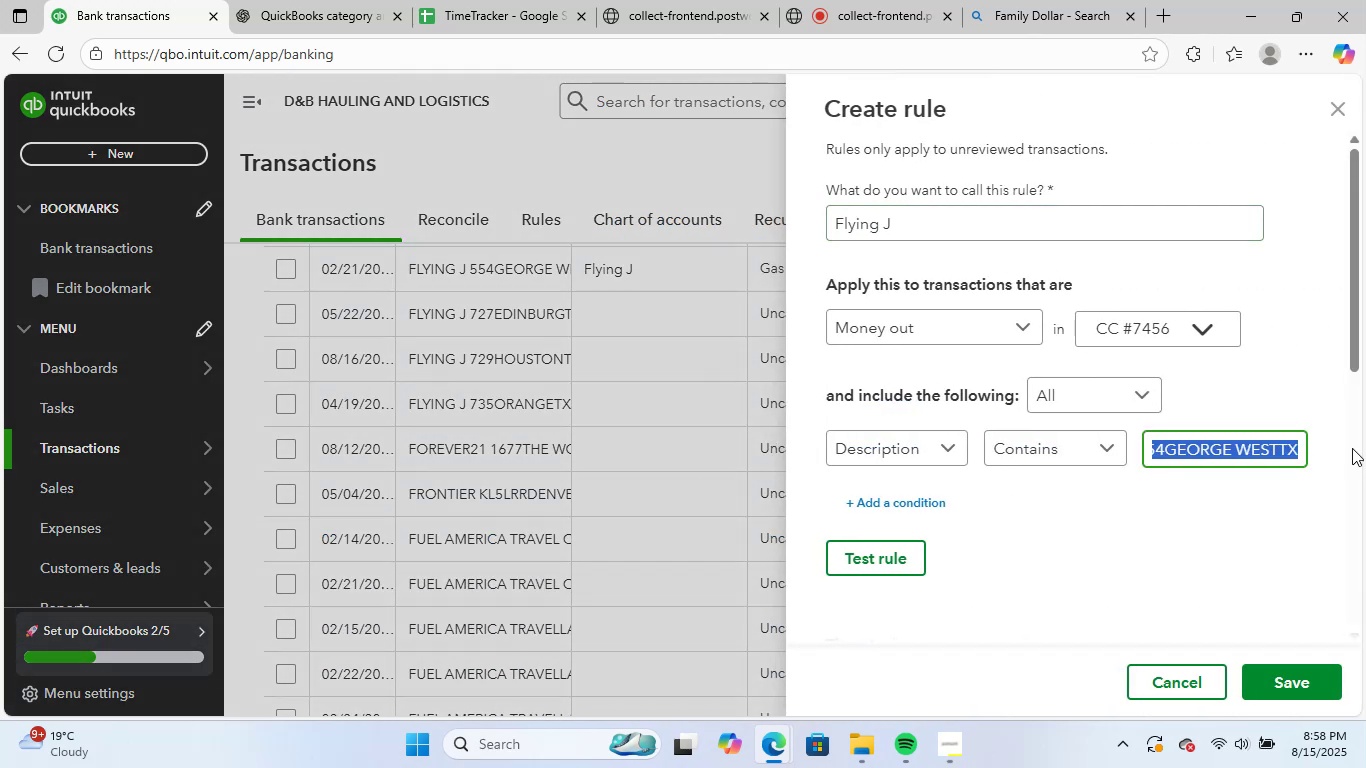 
key(Backspace)
 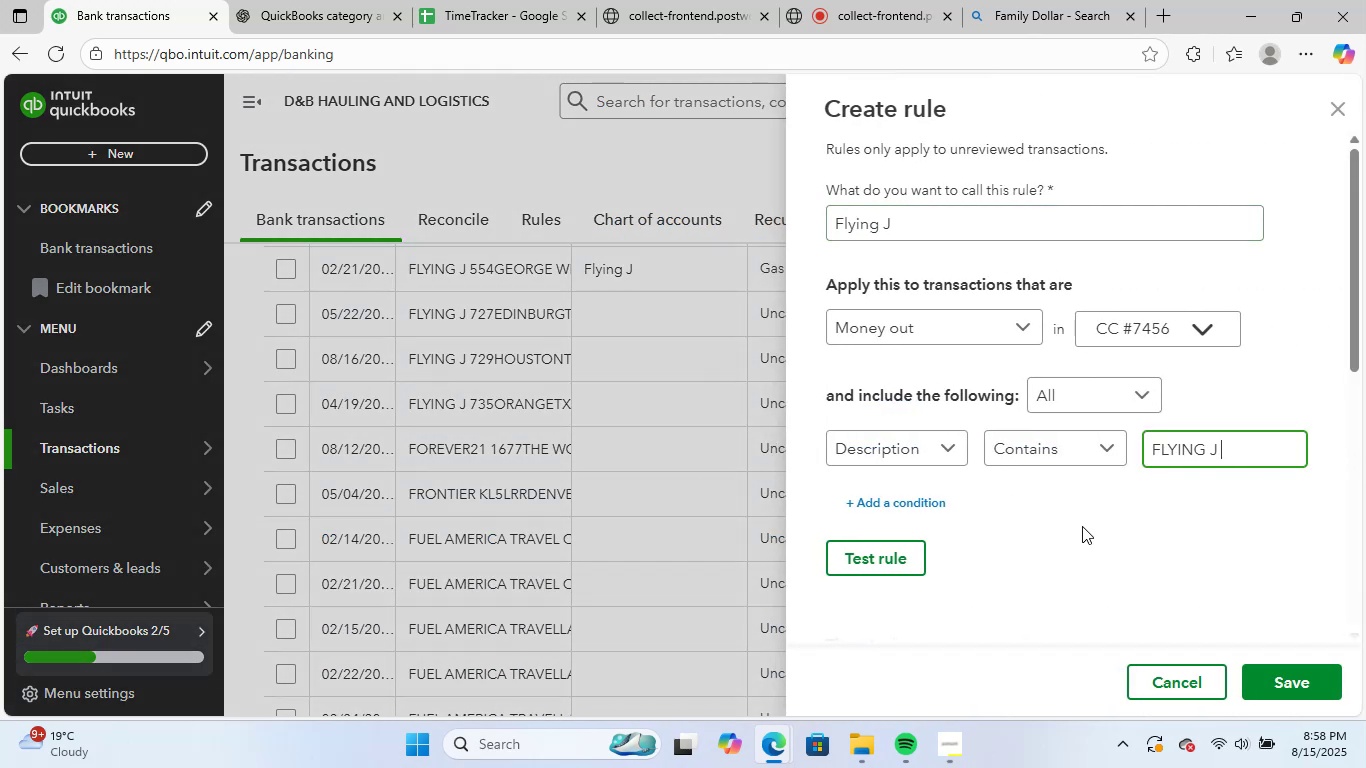 
left_click([1082, 526])
 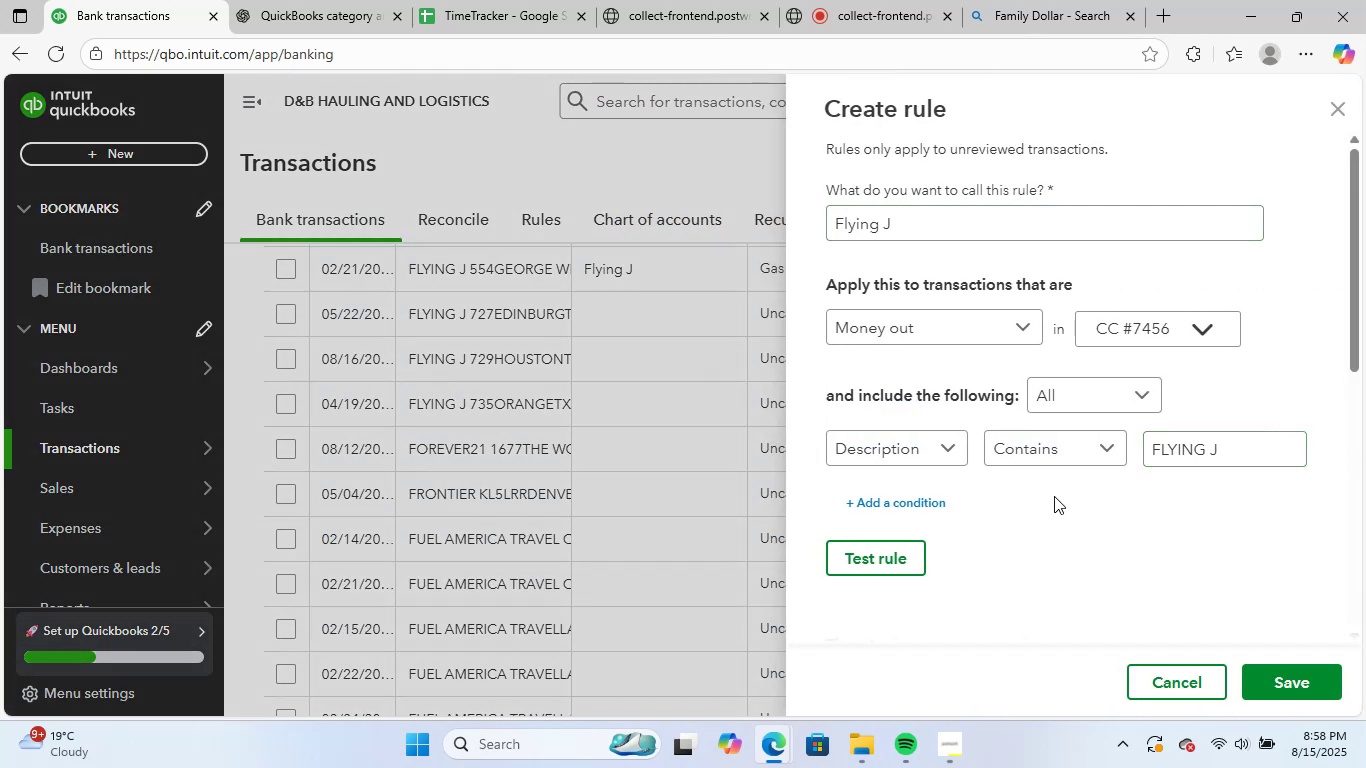 
scroll: coordinate [1133, 560], scroll_direction: down, amount: 9.0
 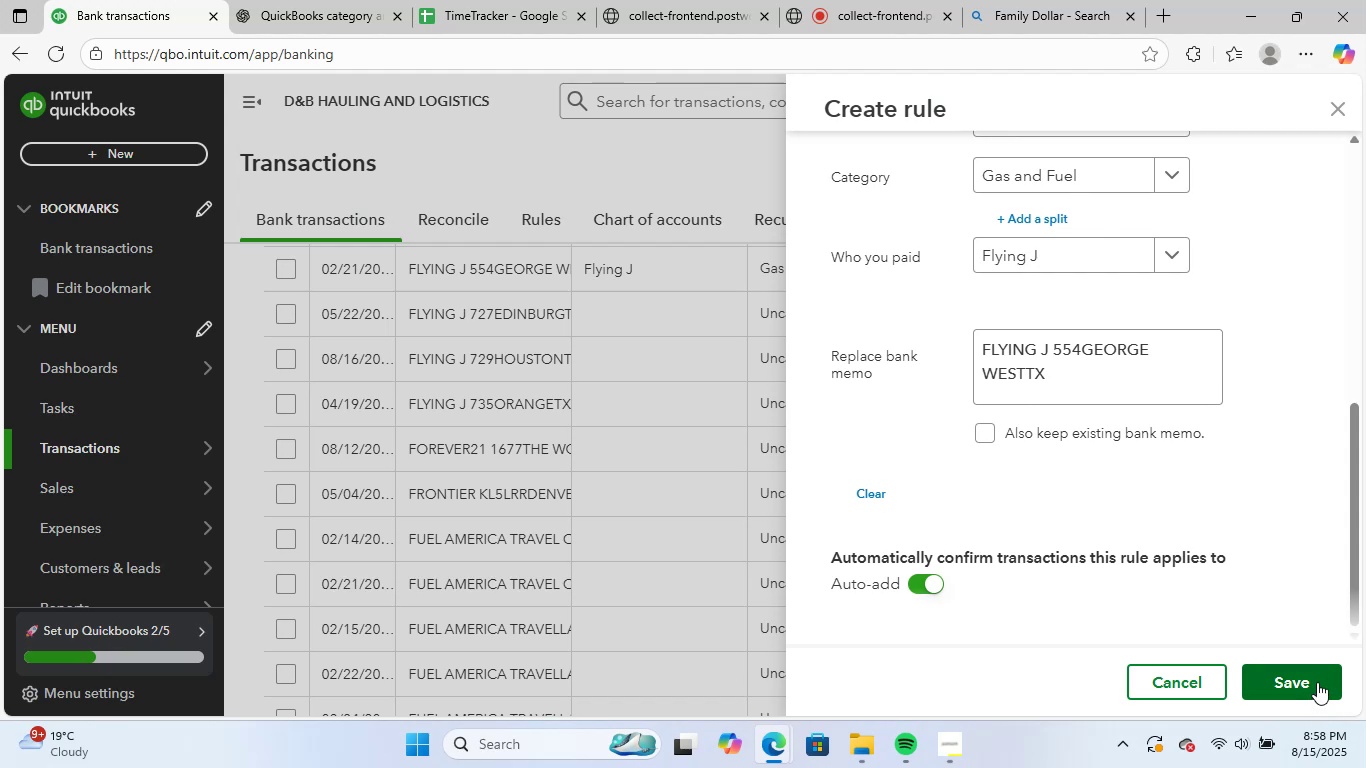 
left_click([1317, 682])
 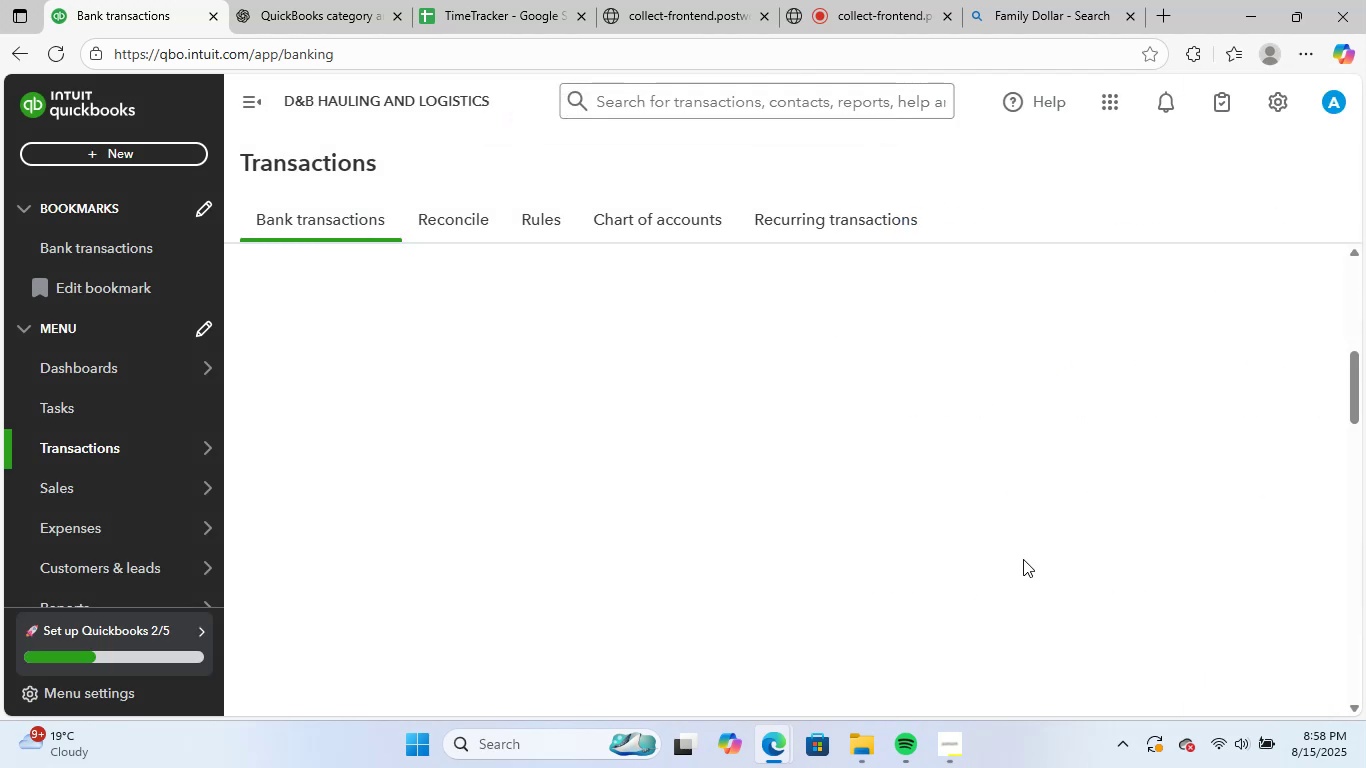 
scroll: coordinate [624, 459], scroll_direction: up, amount: 3.0
 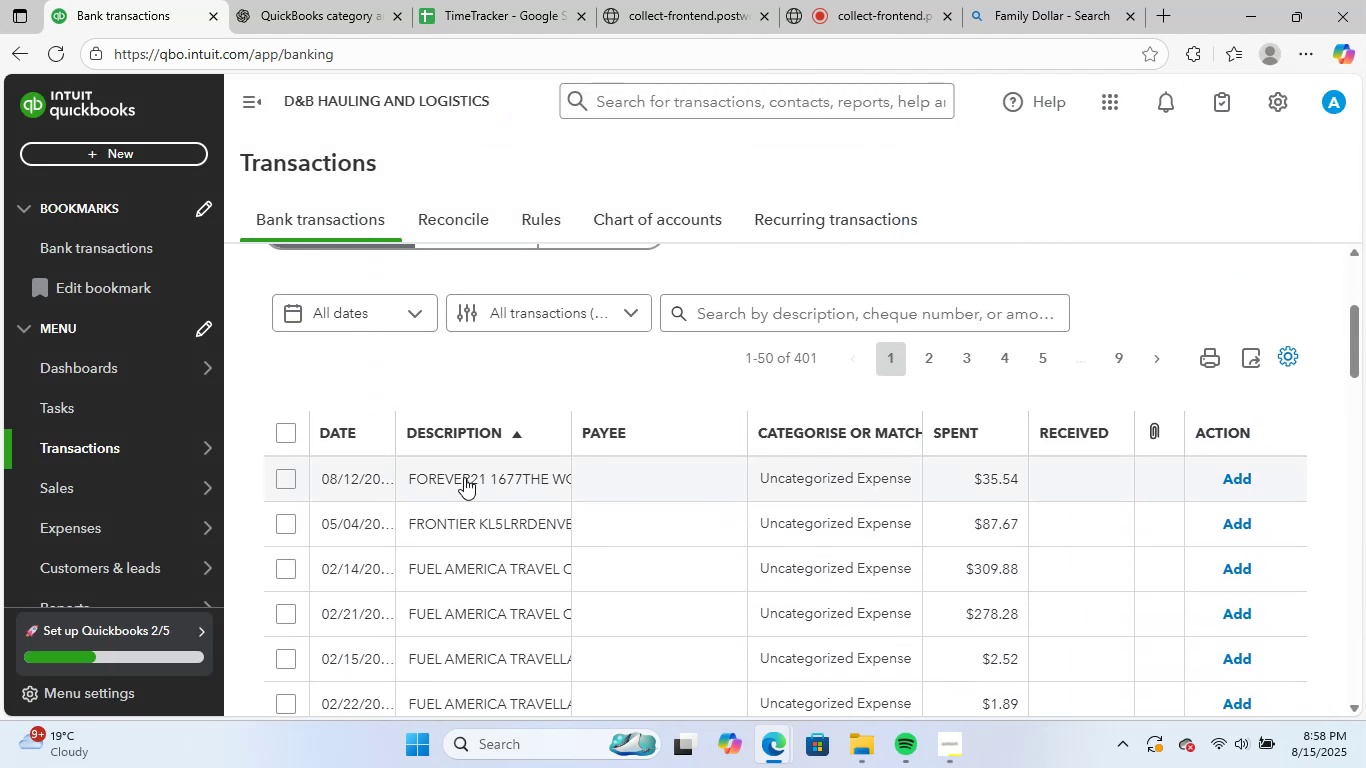 
left_click([464, 477])
 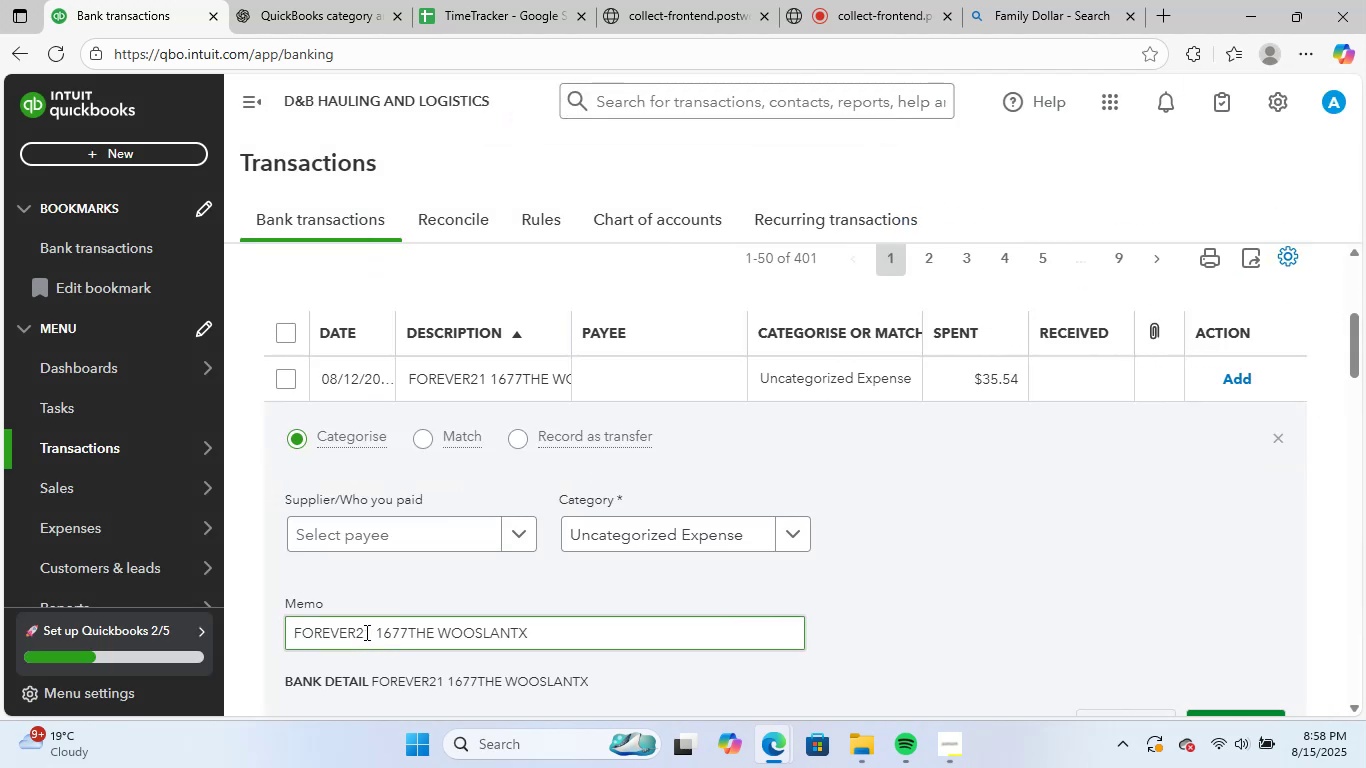 
left_click_drag(start_coordinate=[372, 632], to_coordinate=[229, 622])
 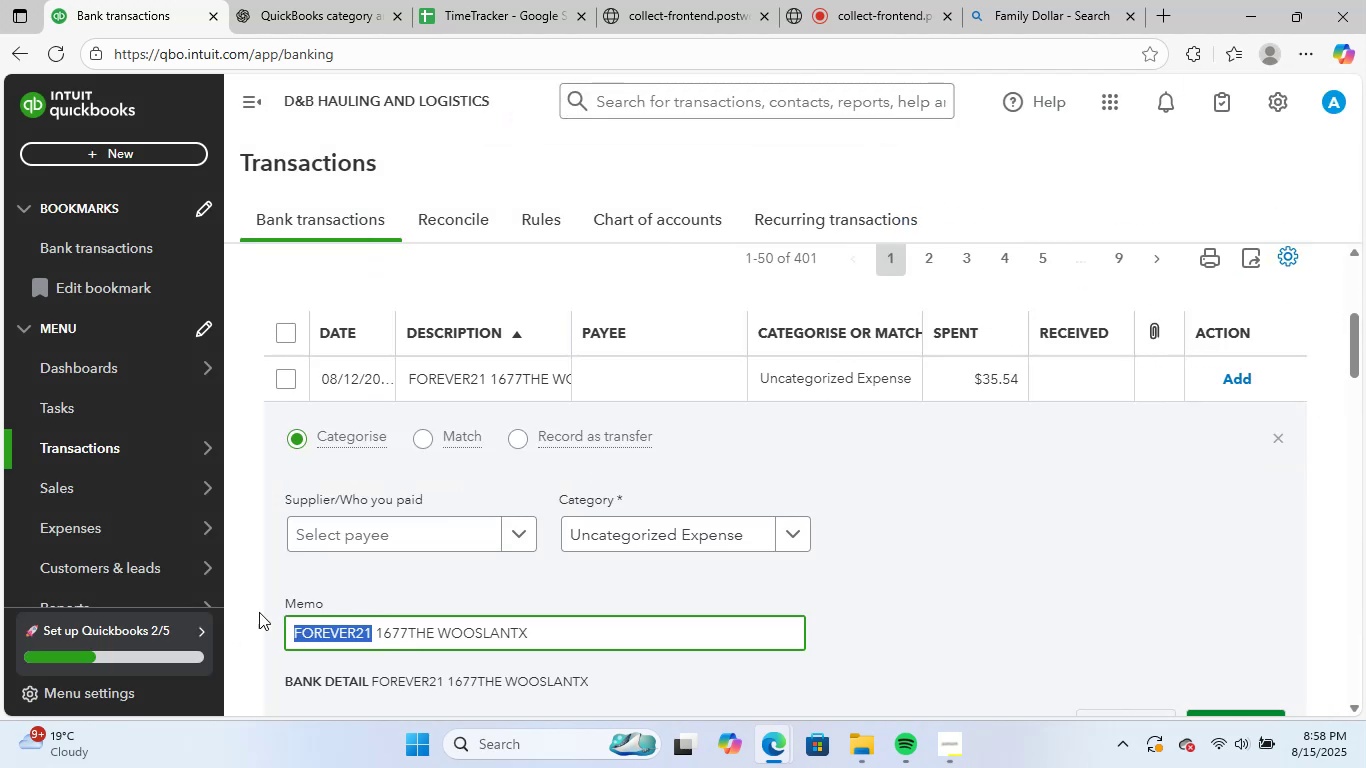 
key(Control+ControlLeft)
 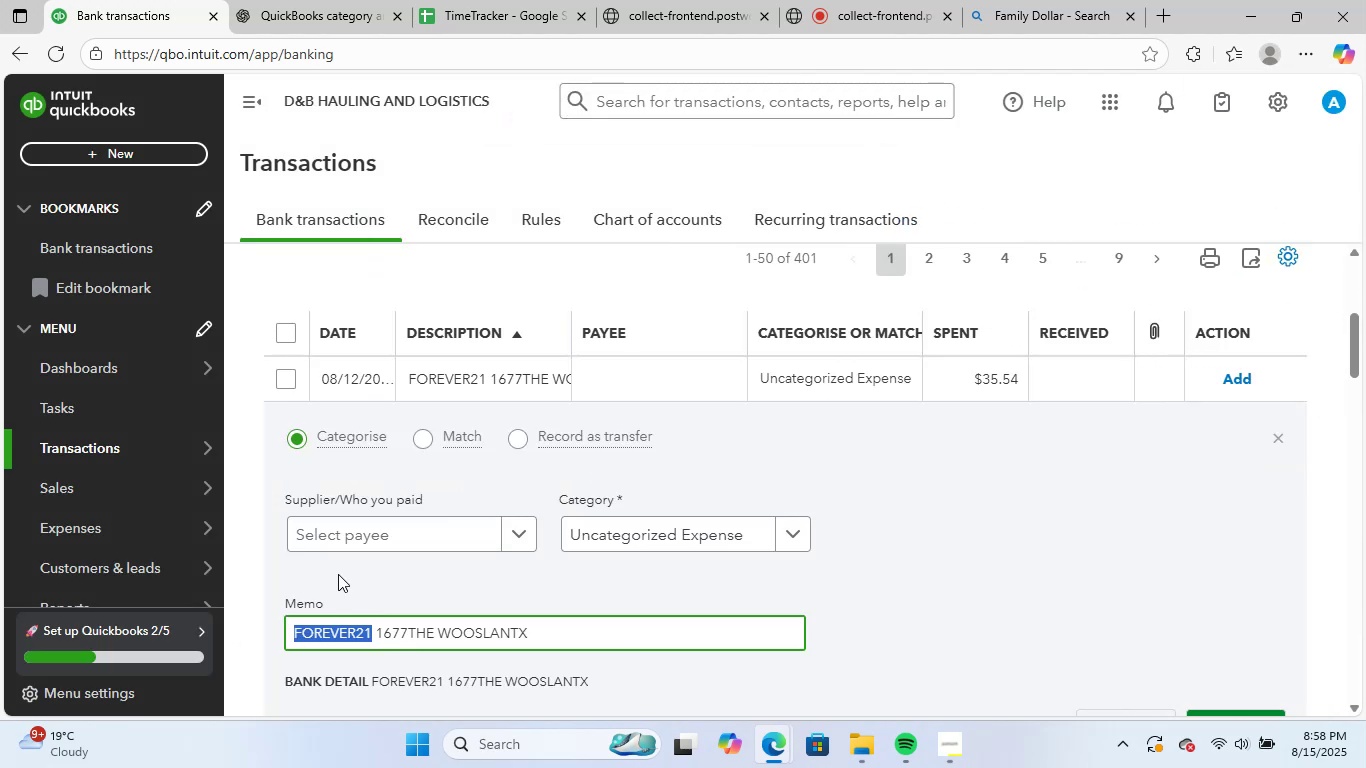 
key(Control+C)
 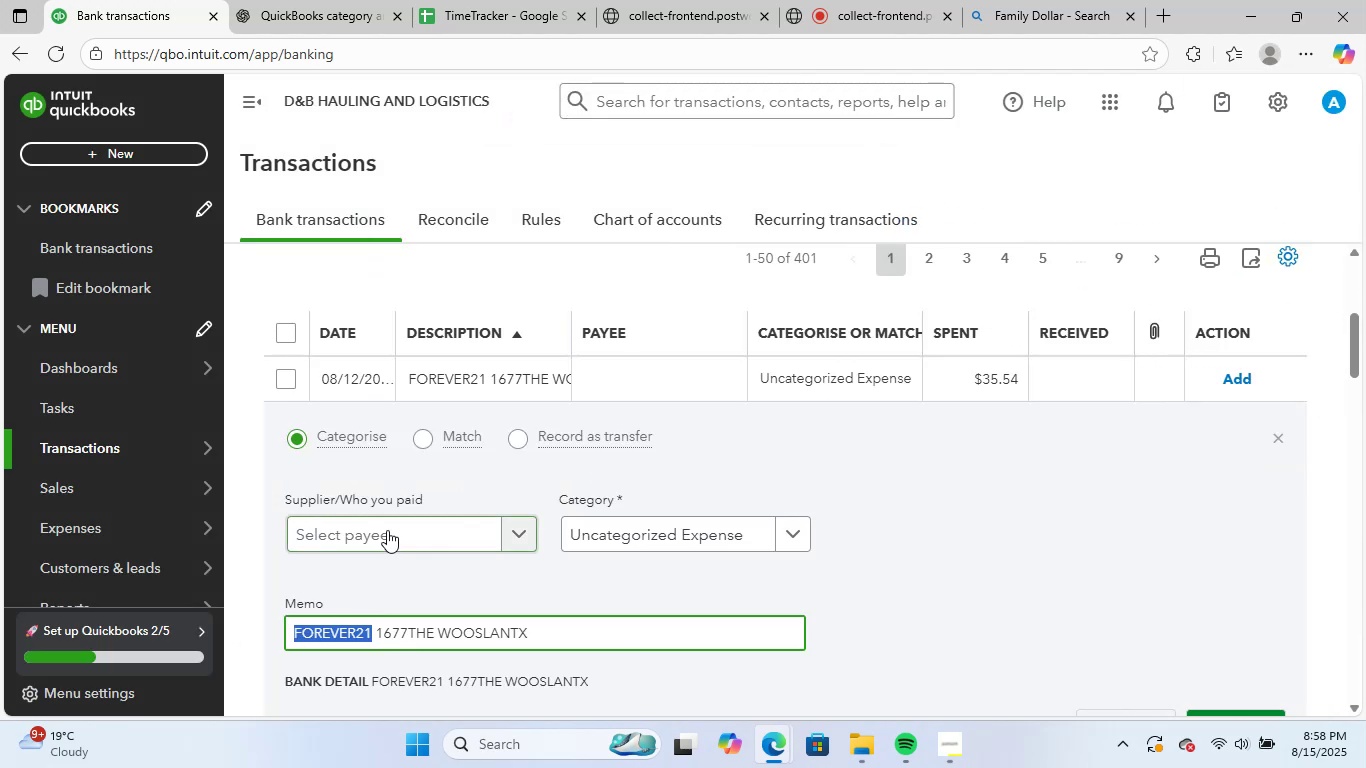 
left_click([387, 530])
 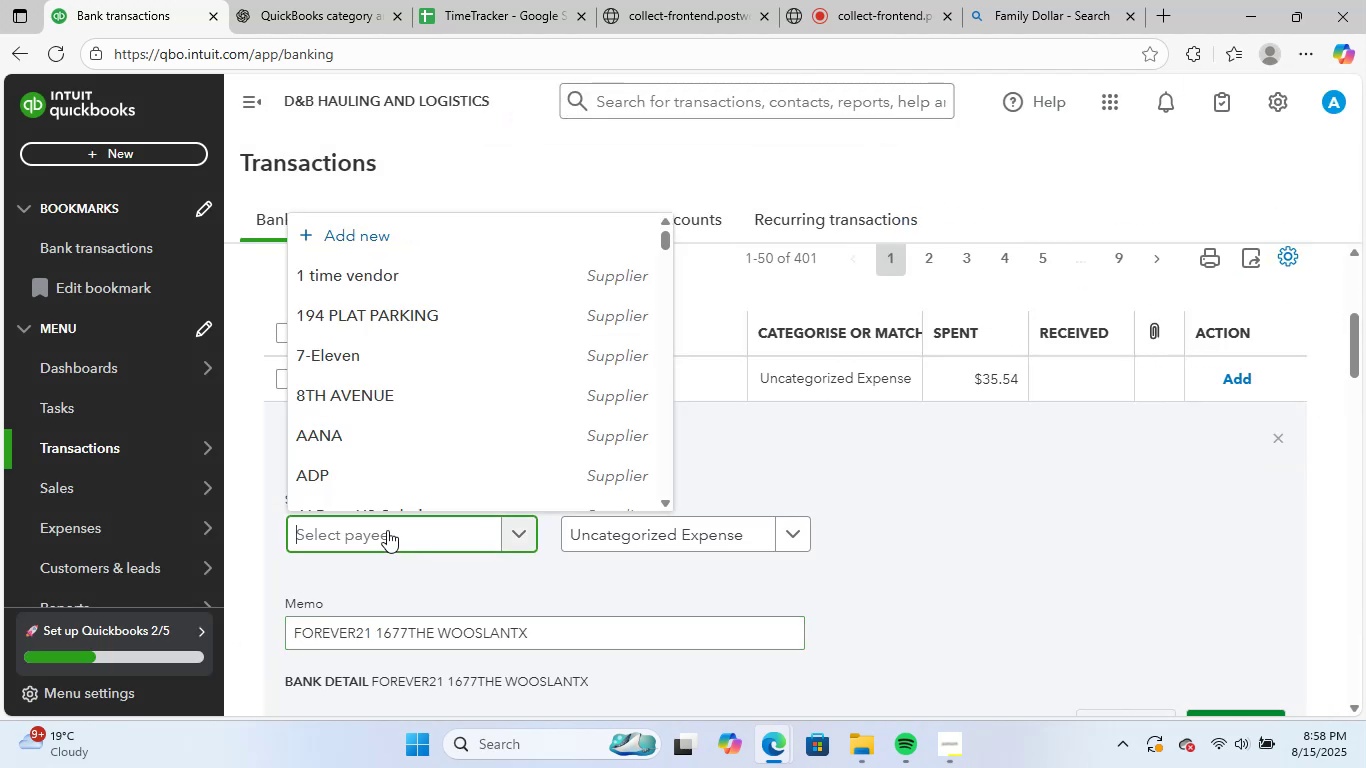 
key(Control+ControlLeft)
 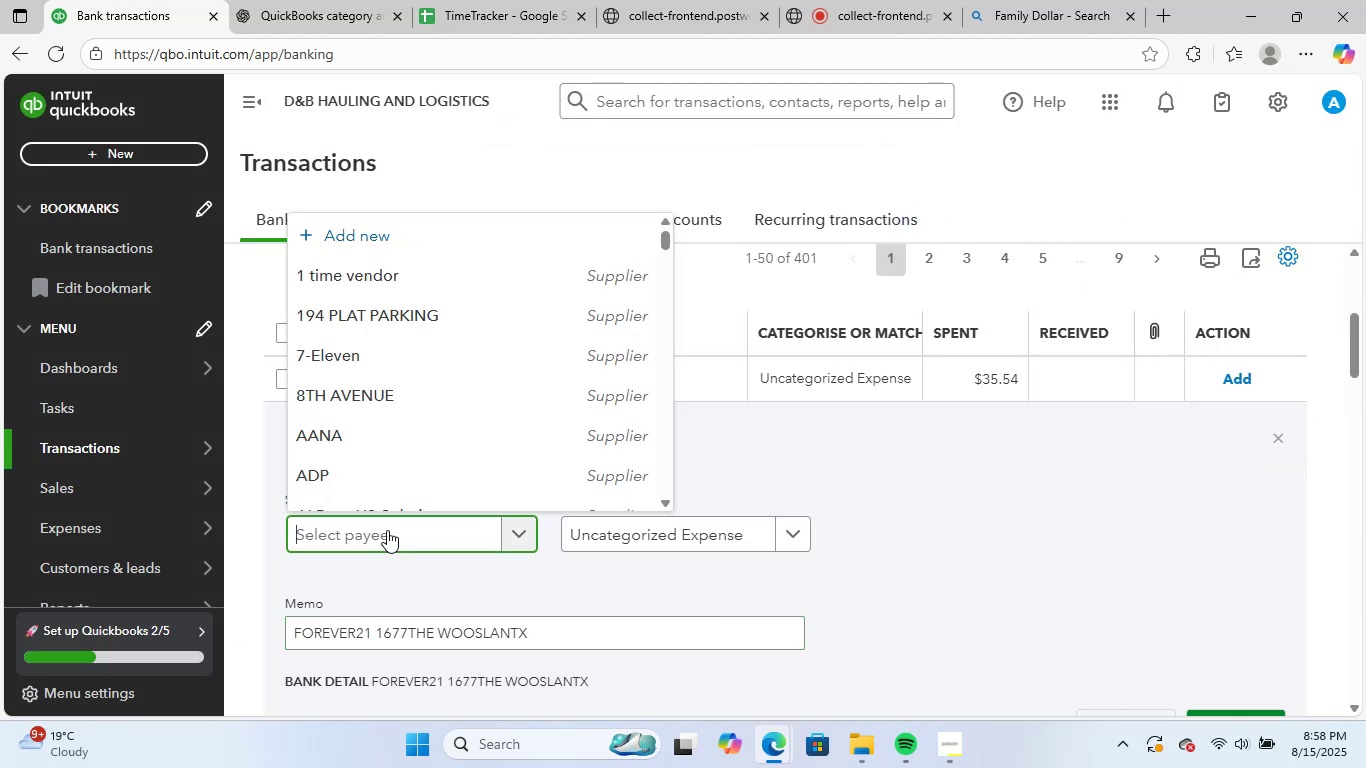 
key(Control+V)
 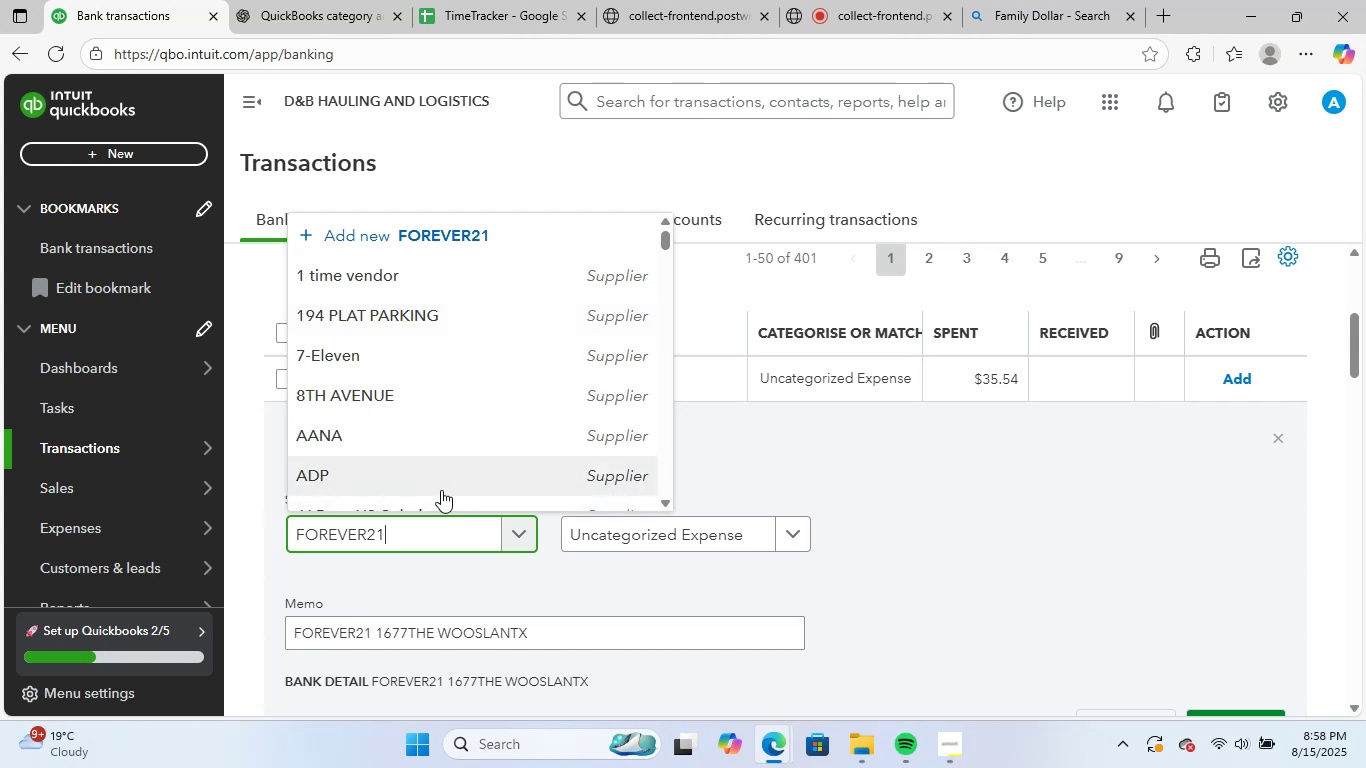 
left_click([443, 488])
 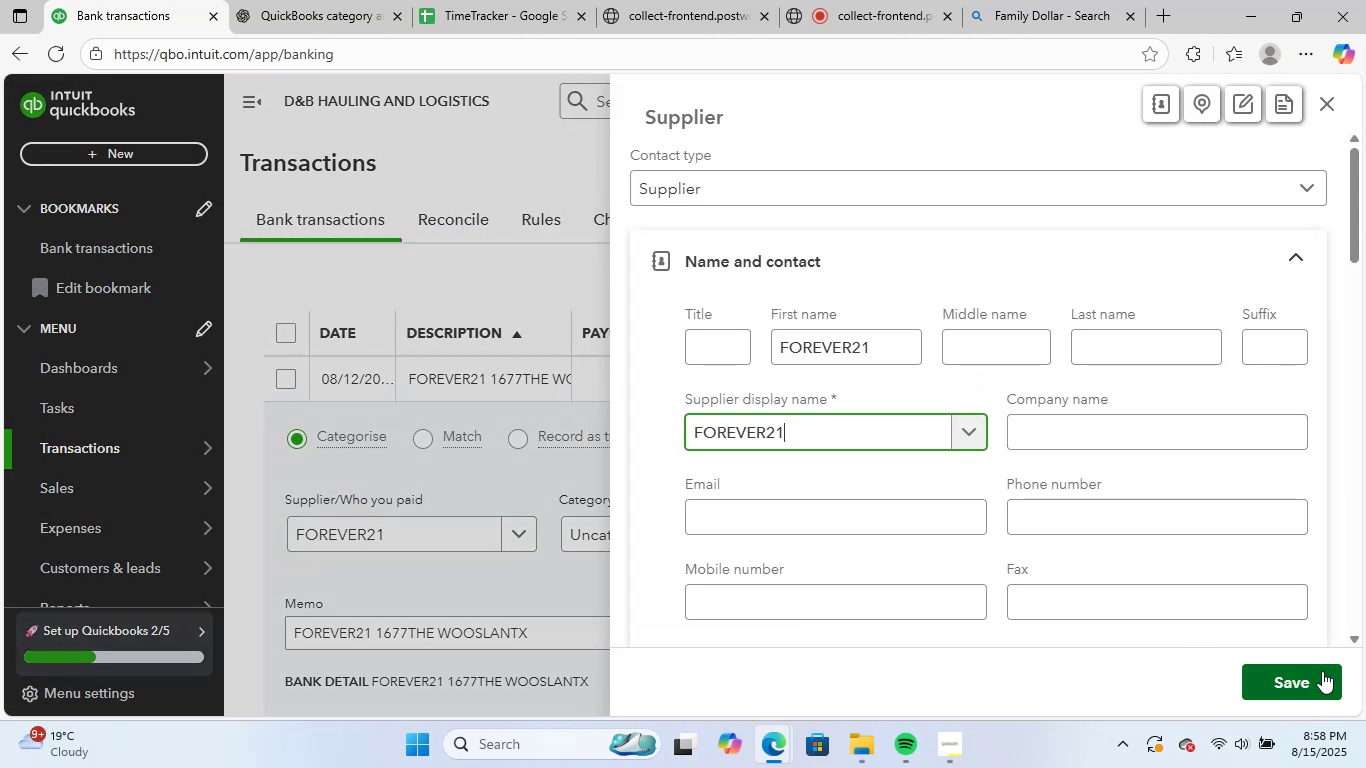 
left_click([1322, 671])
 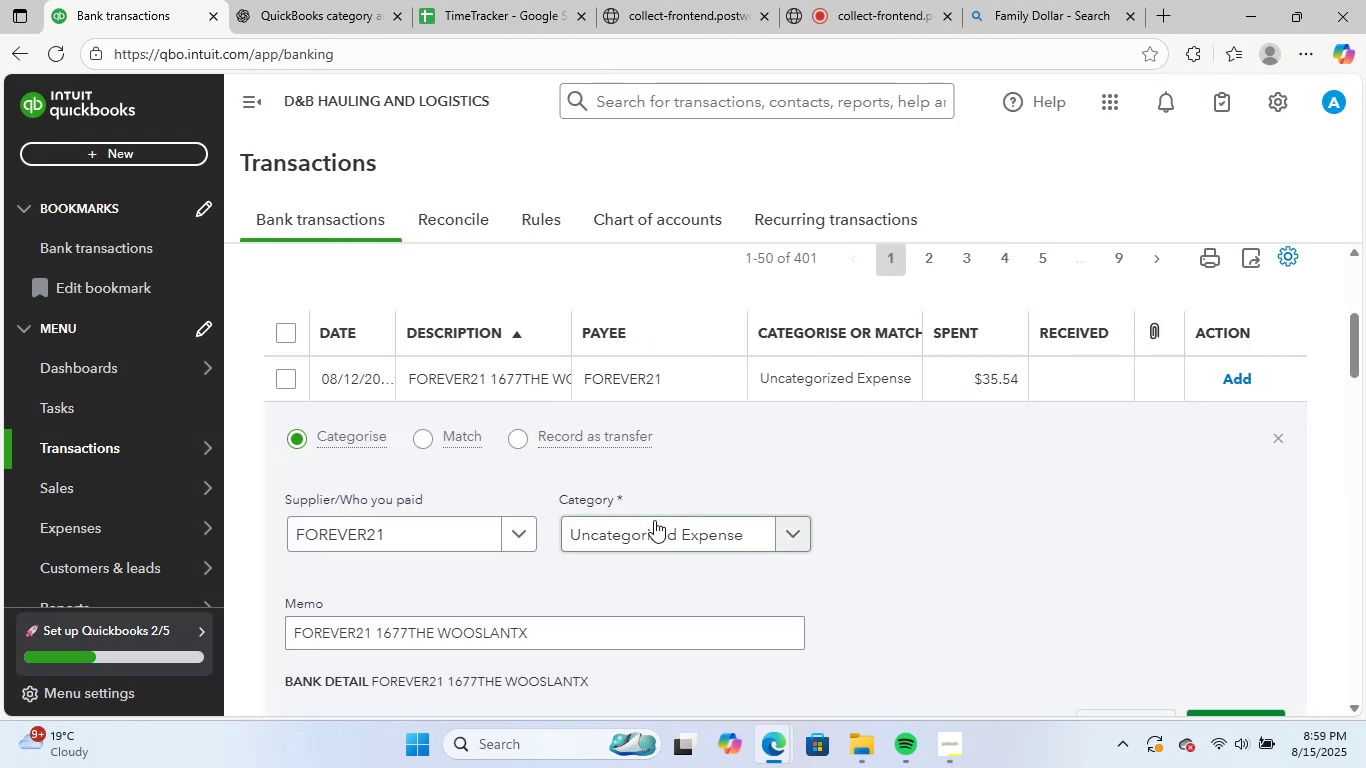 
left_click([662, 531])
 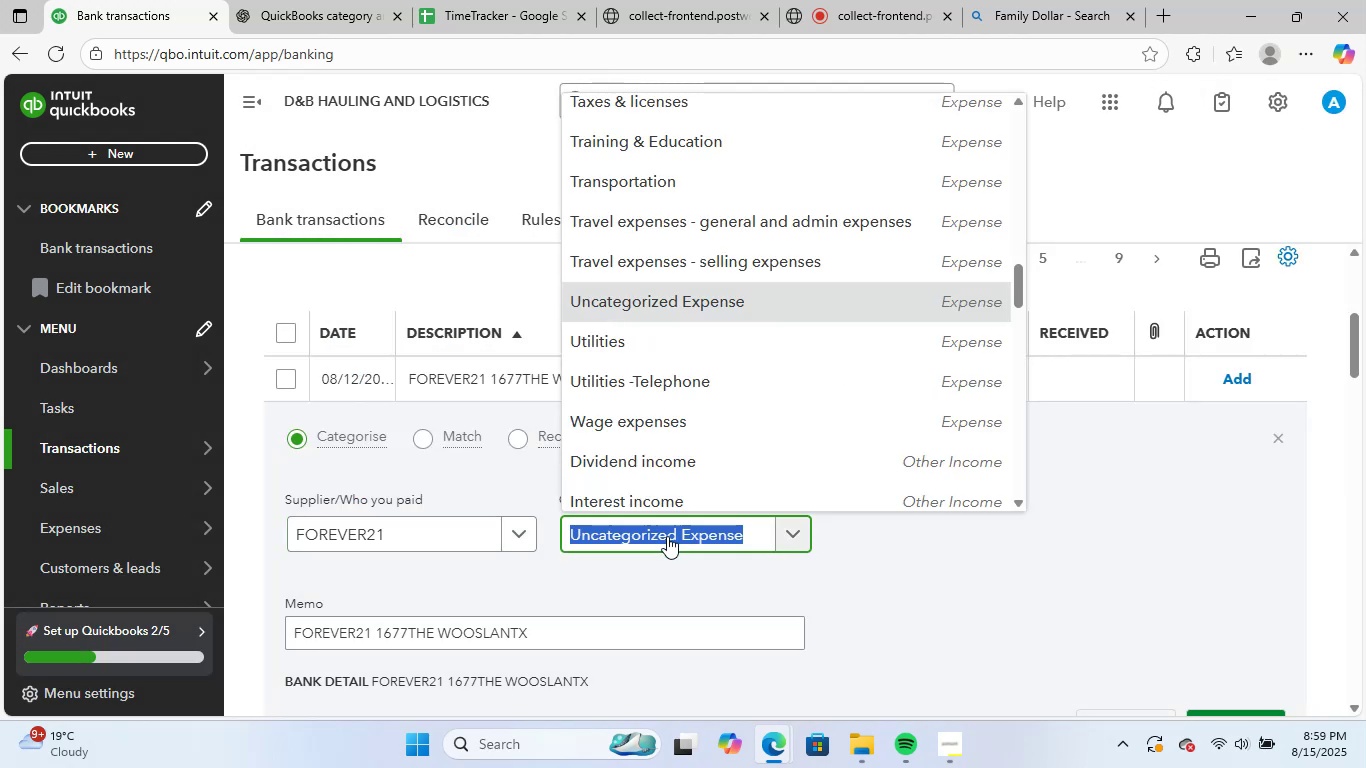 
type(supp)
 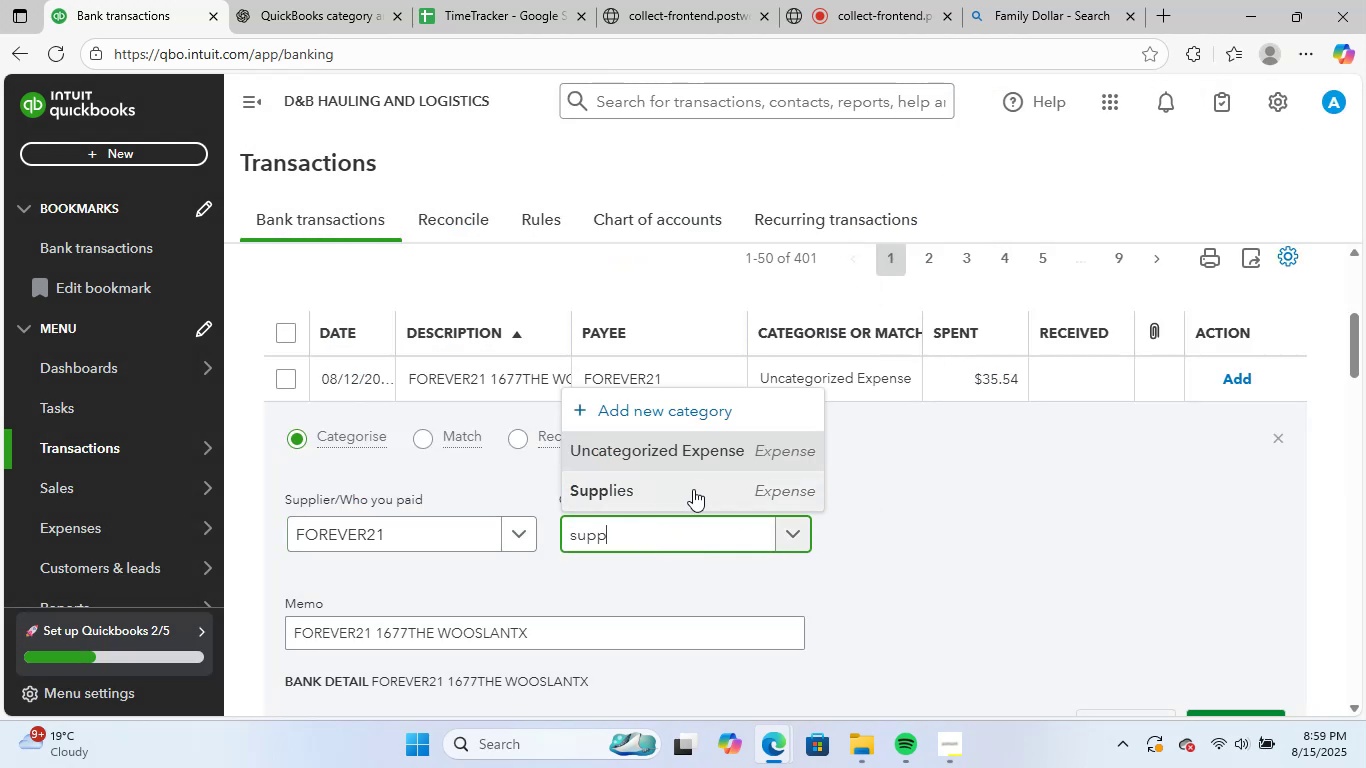 
scroll: coordinate [1014, 447], scroll_direction: down, amount: 2.0
 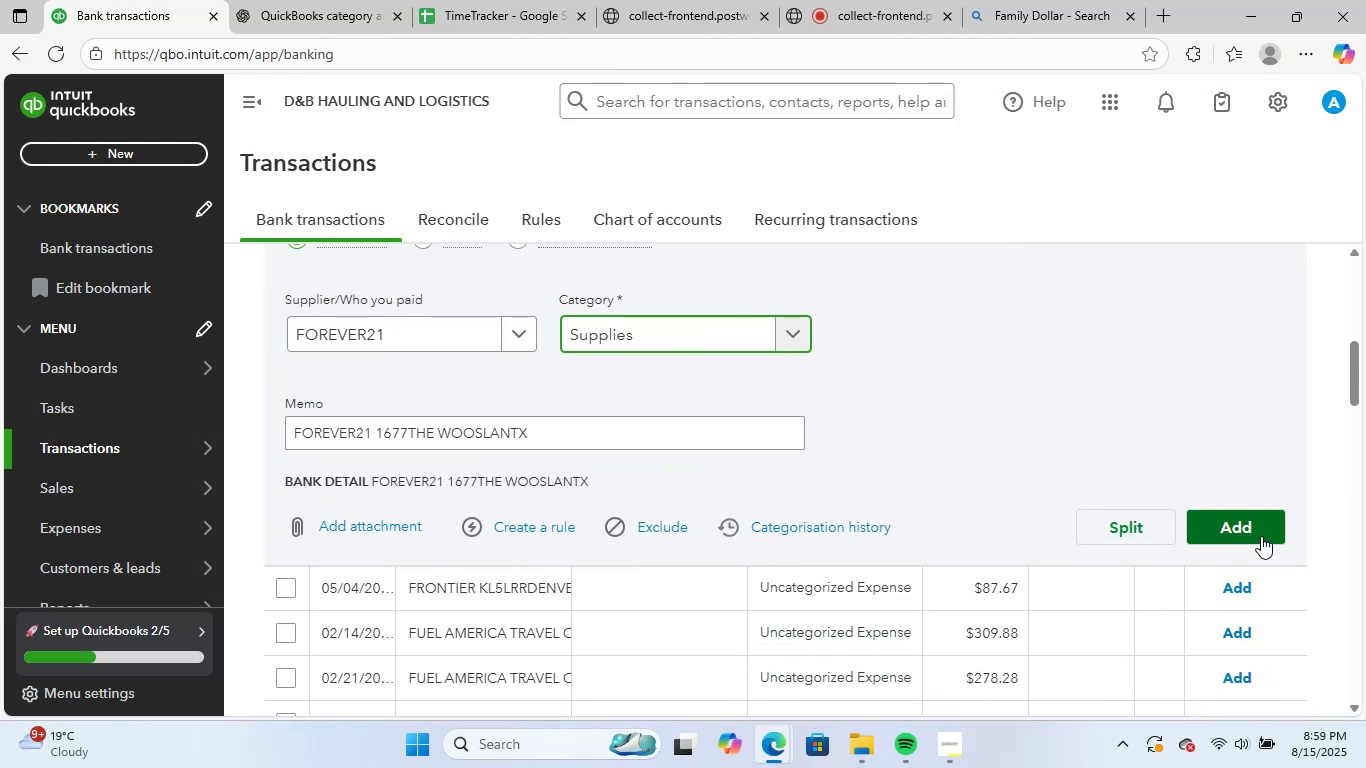 
left_click([1261, 536])
 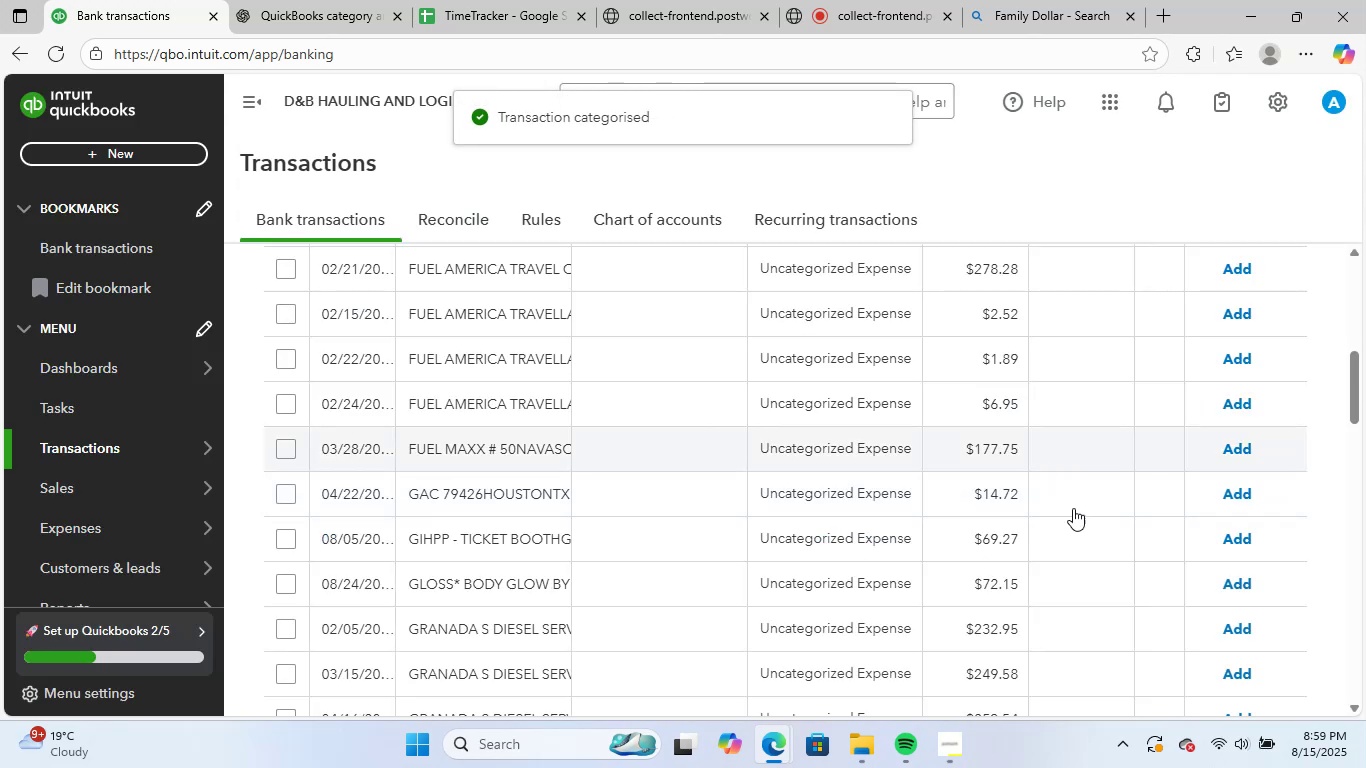 
scroll: coordinate [511, 351], scroll_direction: up, amount: 2.0
 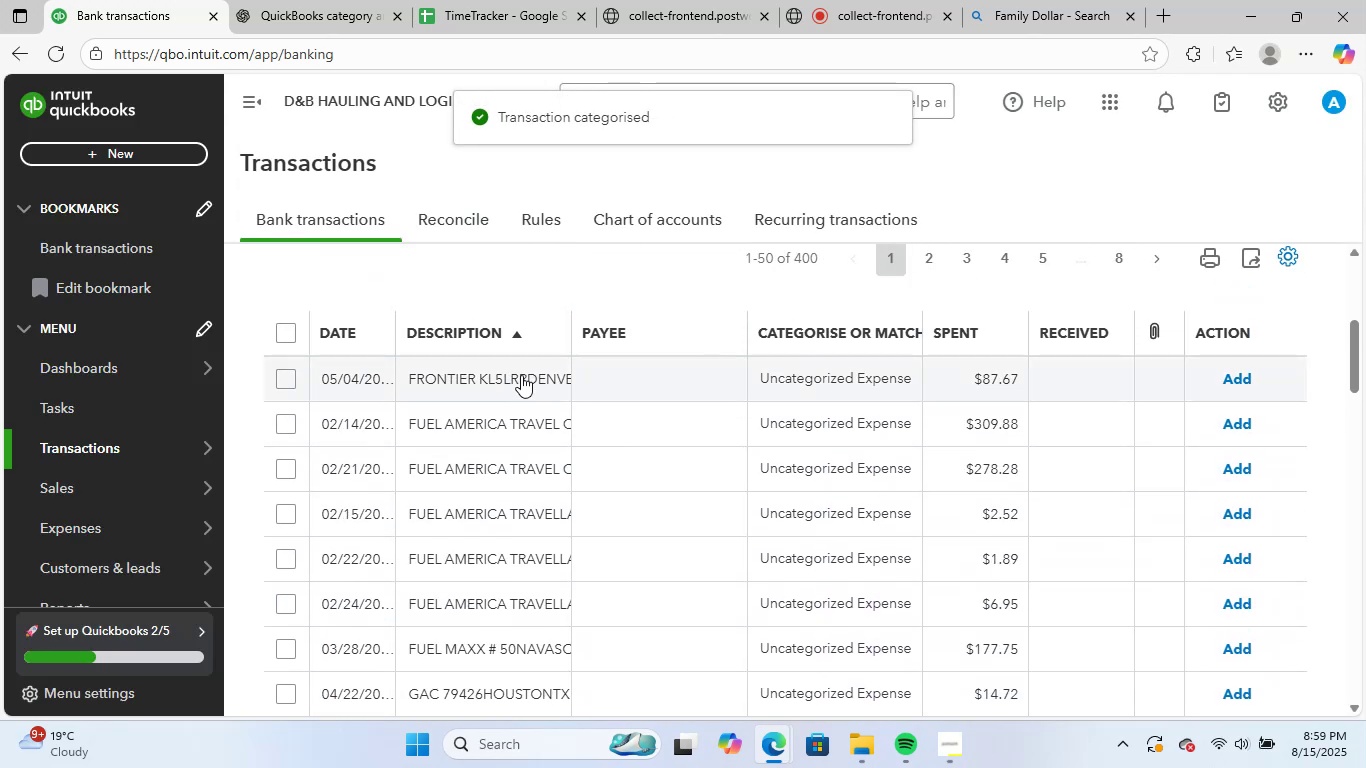 
left_click([521, 375])
 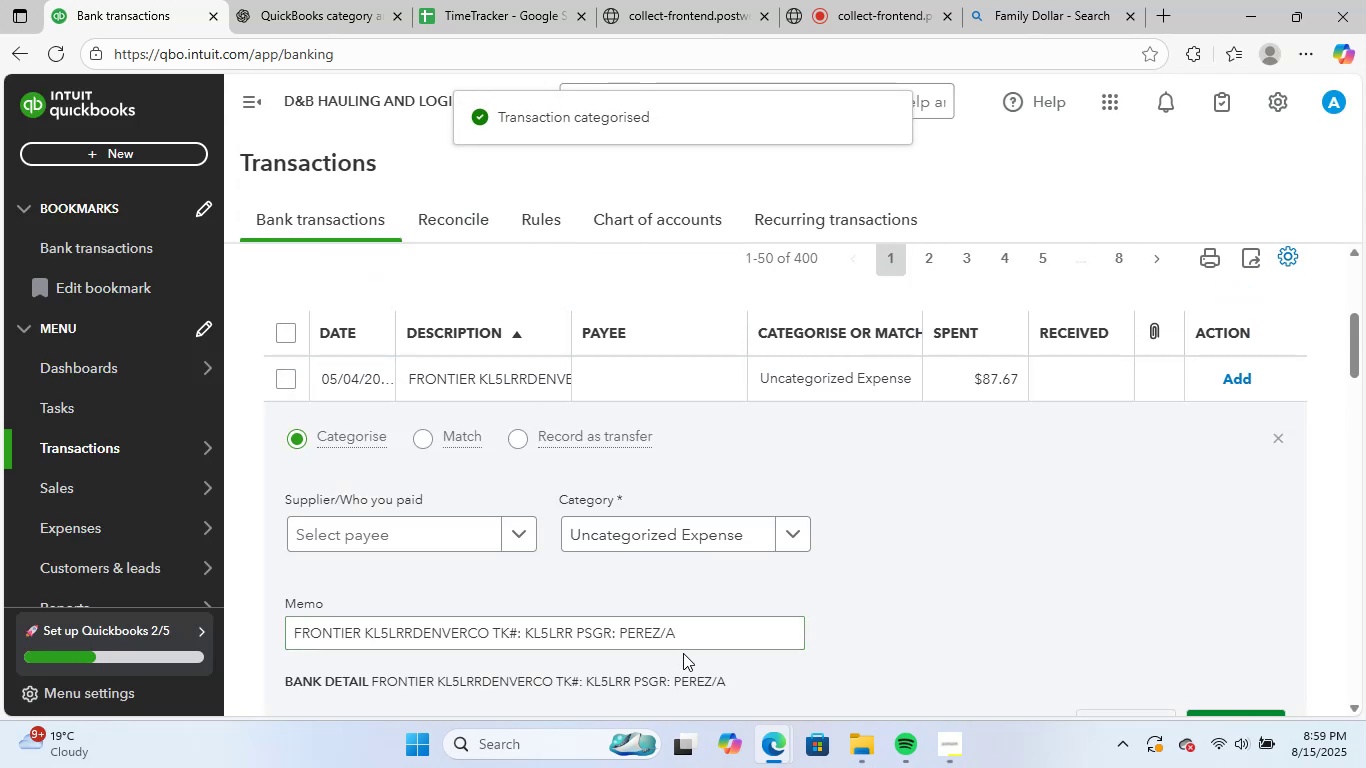 
left_click_drag(start_coordinate=[696, 638], to_coordinate=[242, 626])
 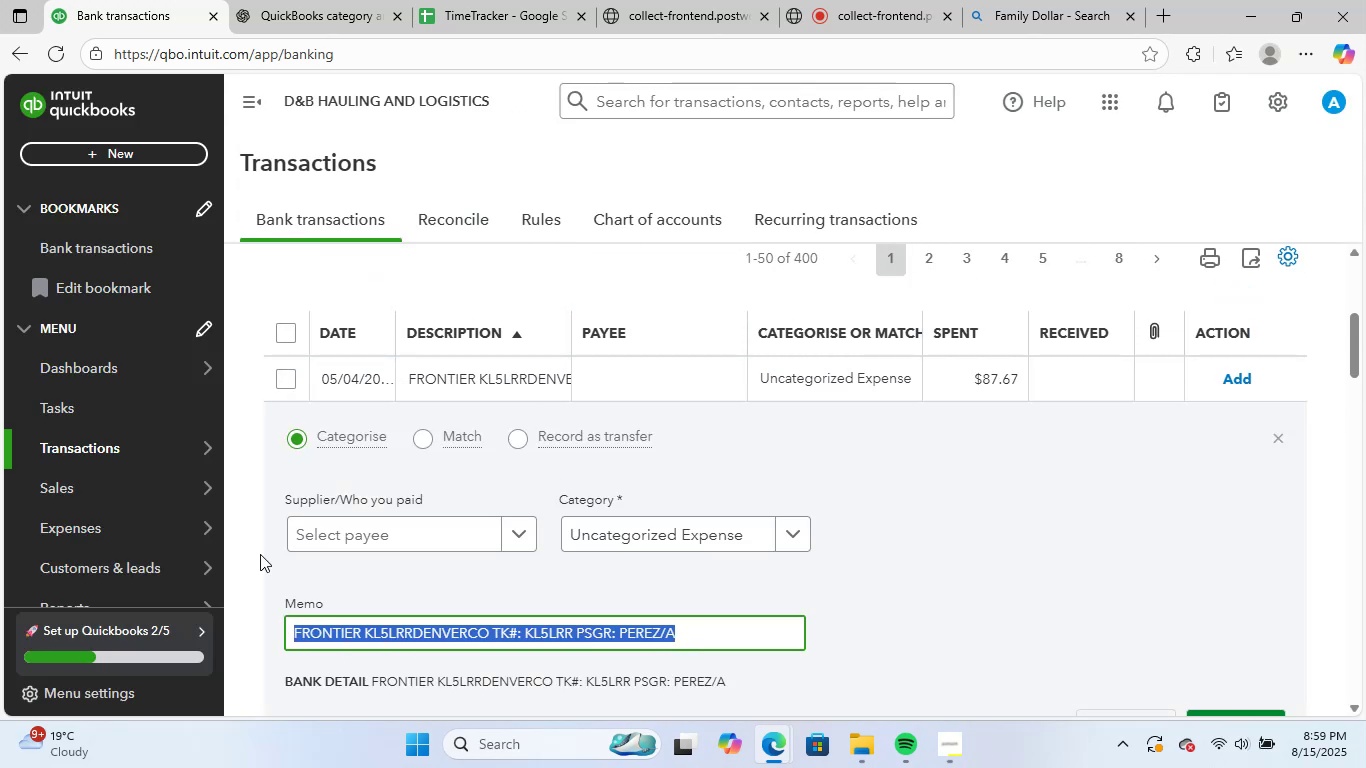 
key(Control+ControlLeft)
 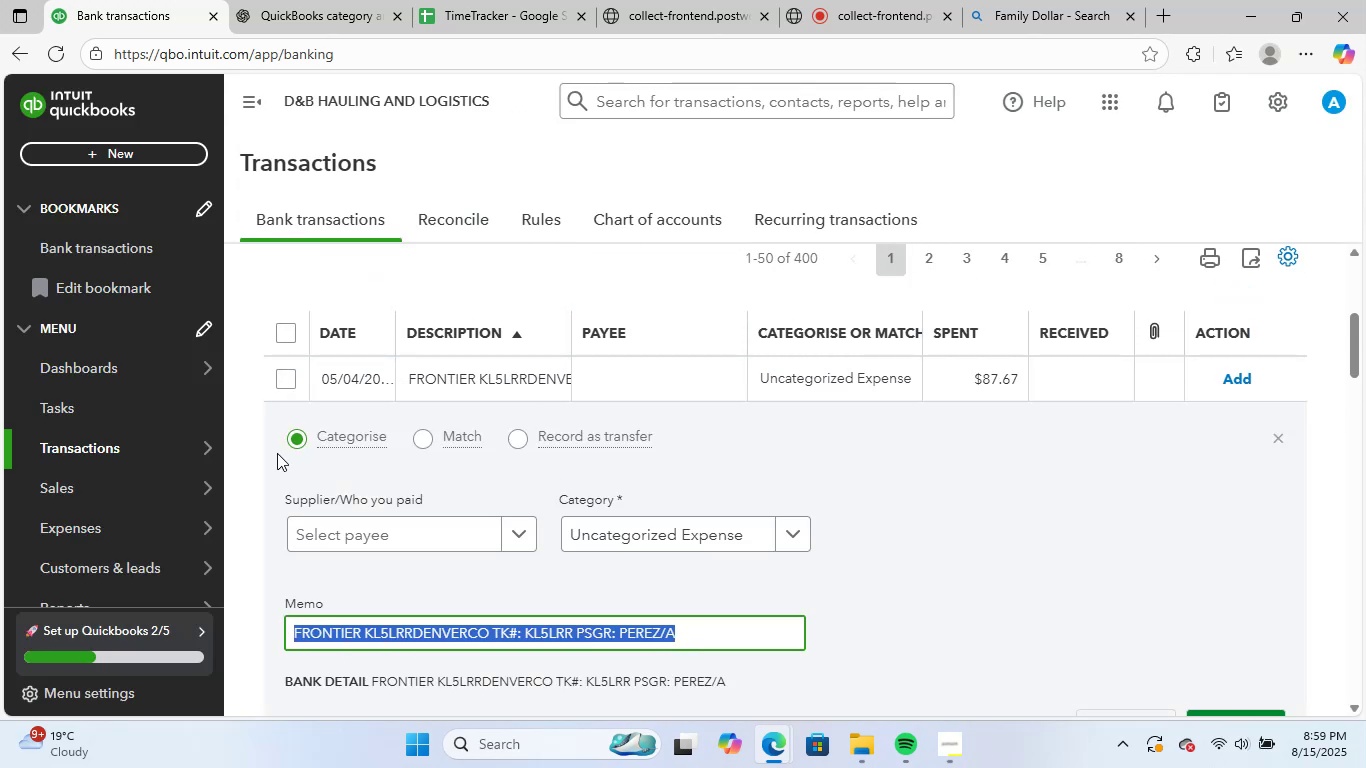 
key(Control+C)
 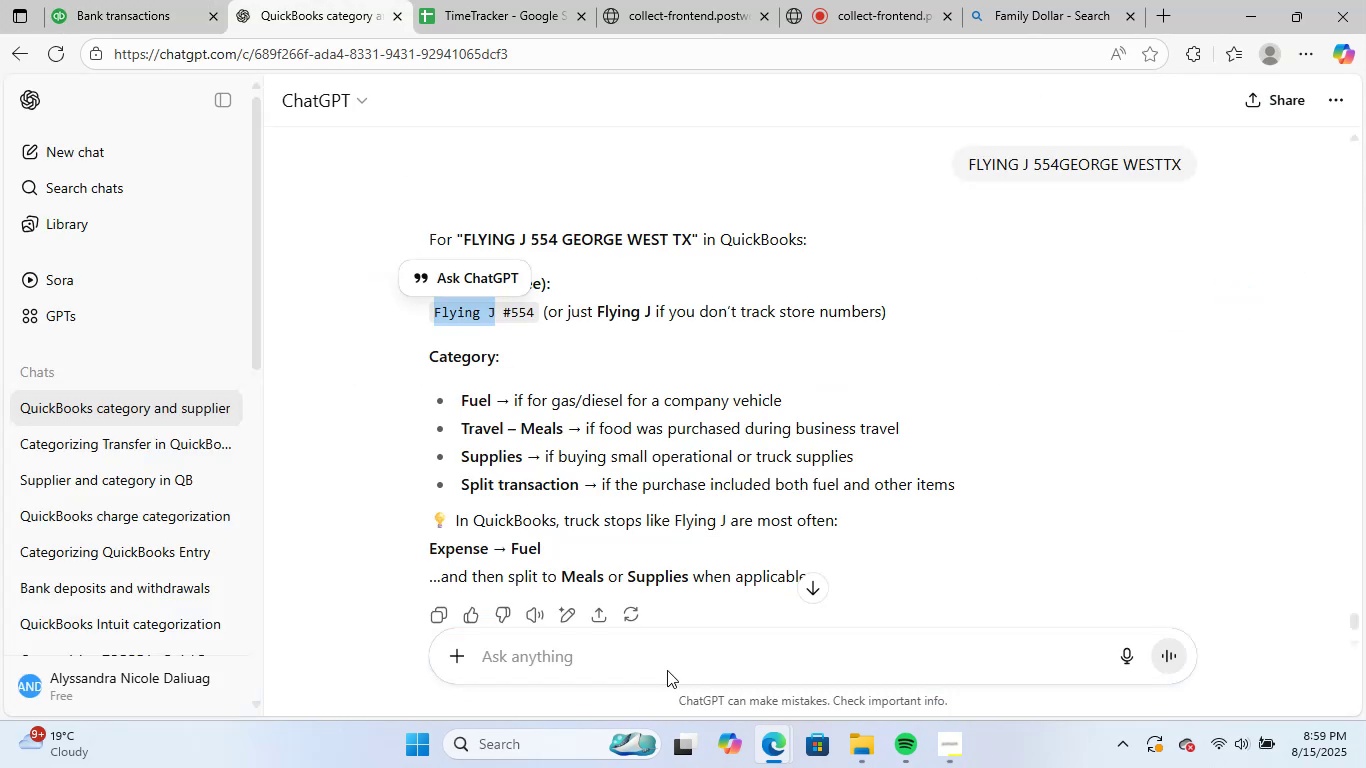 
left_click([675, 656])
 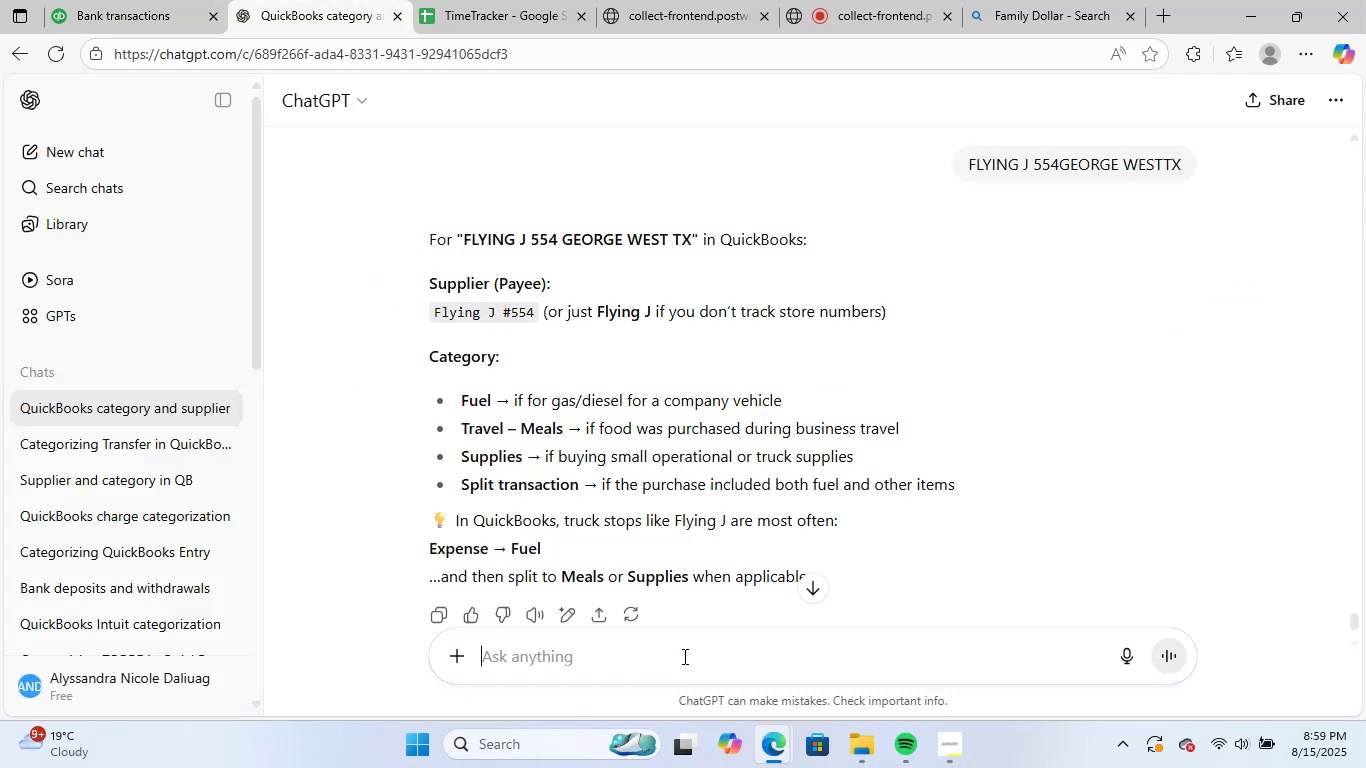 
key(Control+ControlLeft)
 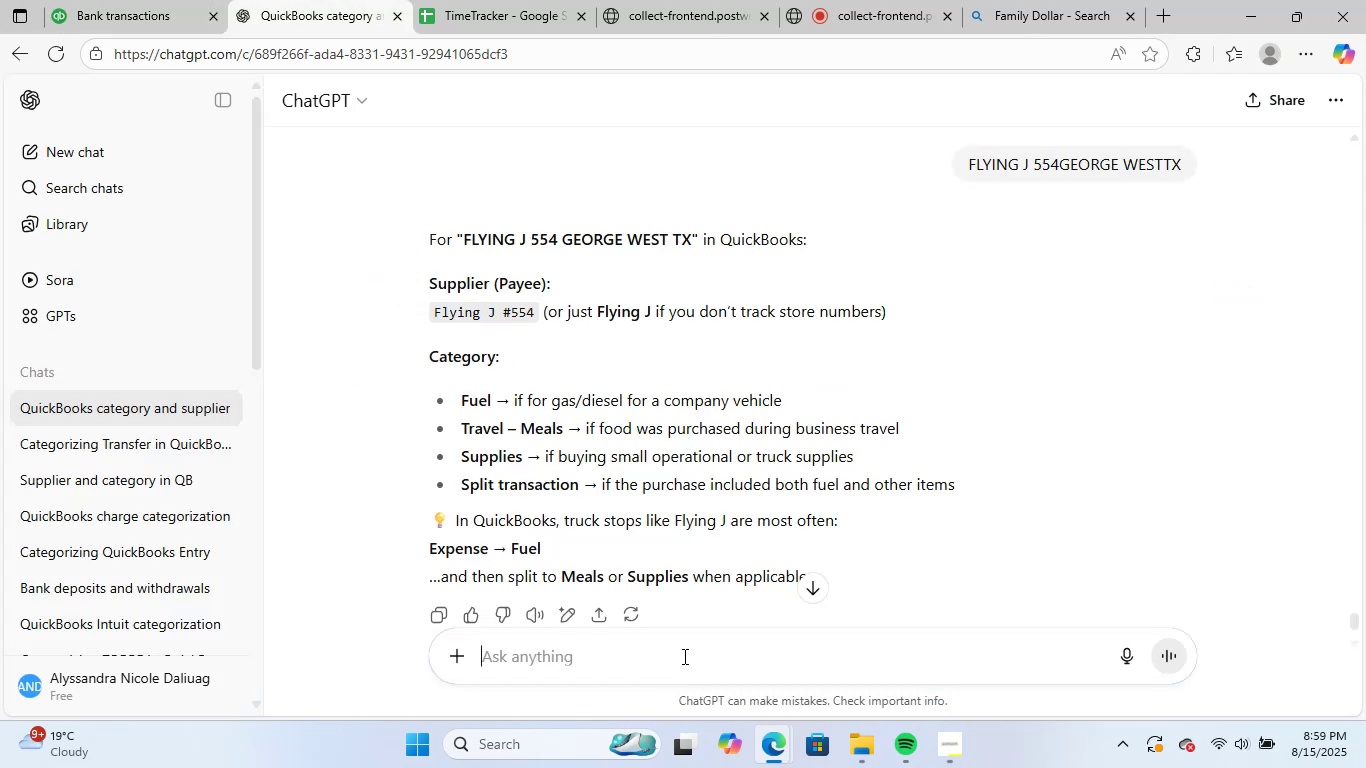 
key(Control+V)
 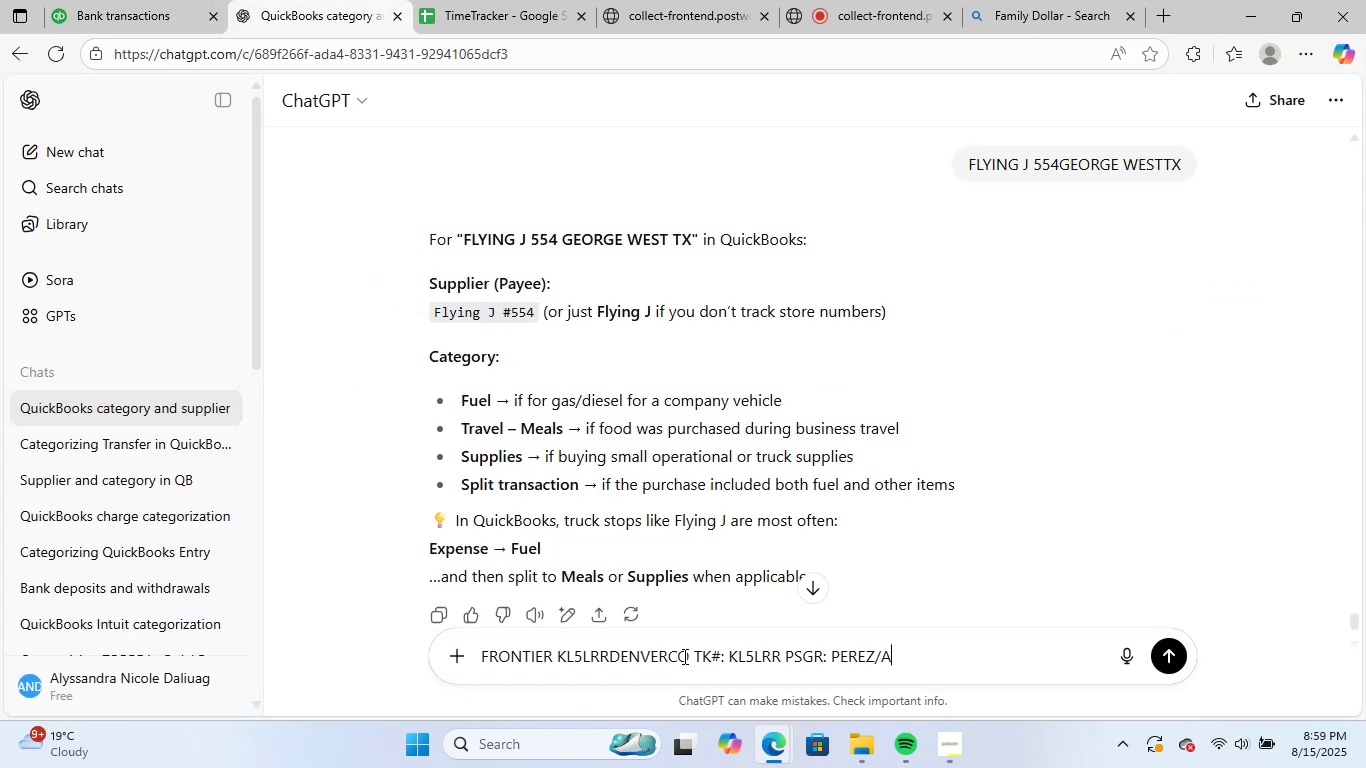 
key(NumpadEnter)
 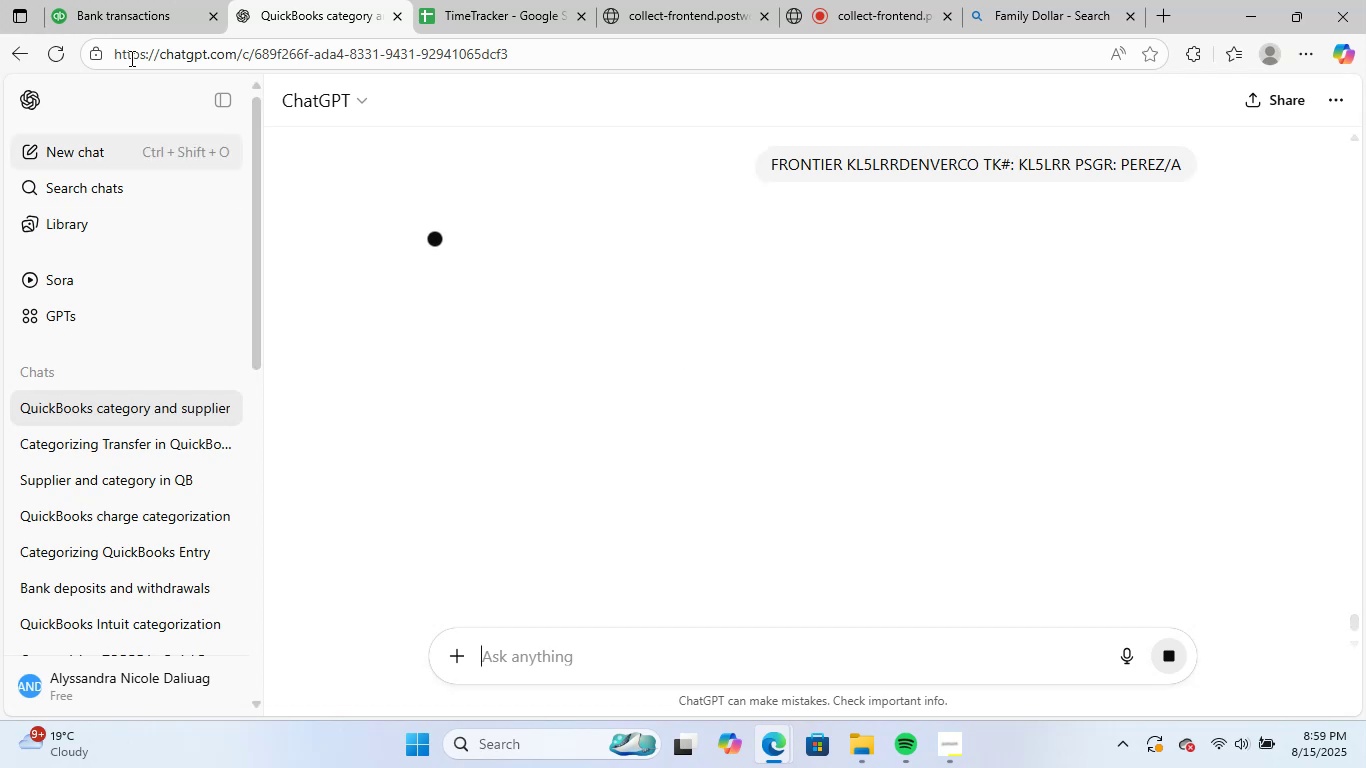 
scroll: coordinate [783, 535], scroll_direction: up, amount: 3.0
 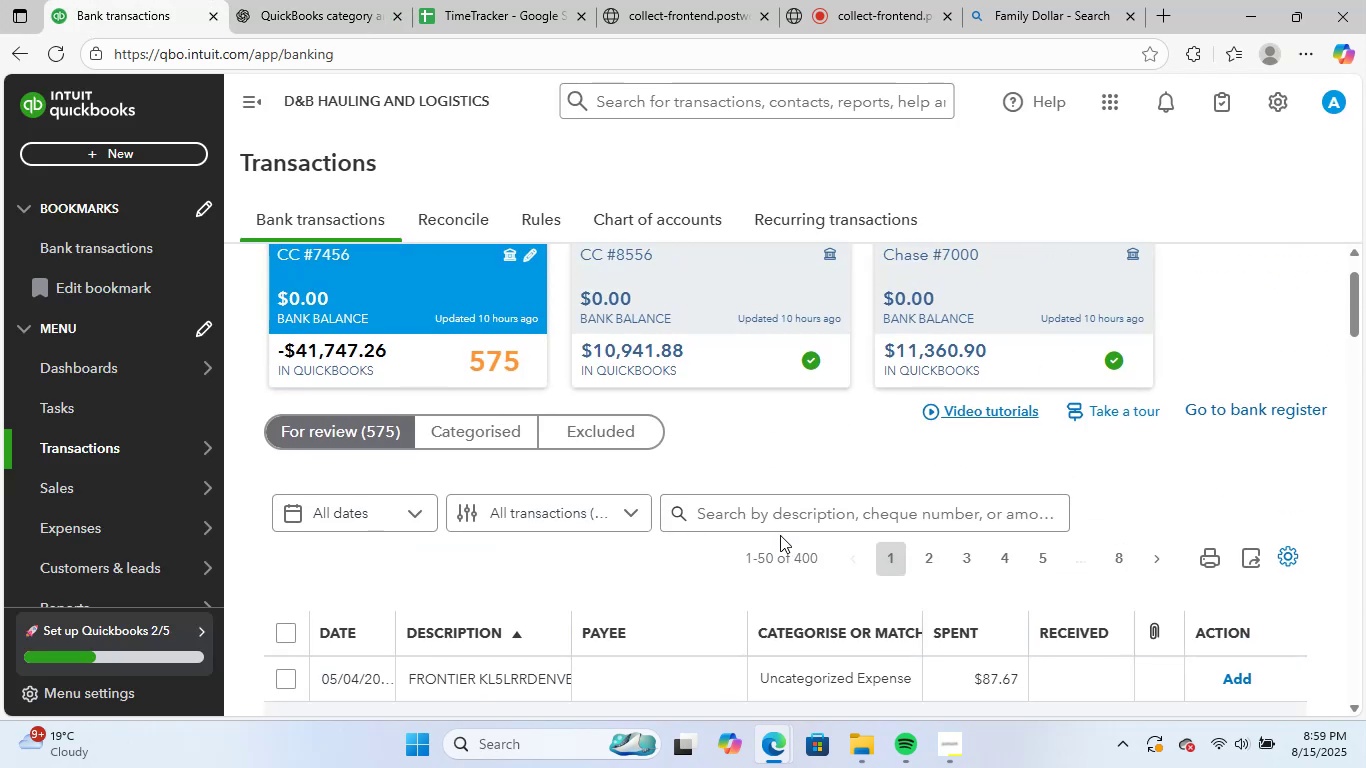 
scroll: coordinate [784, 524], scroll_direction: down, amount: 8.0
 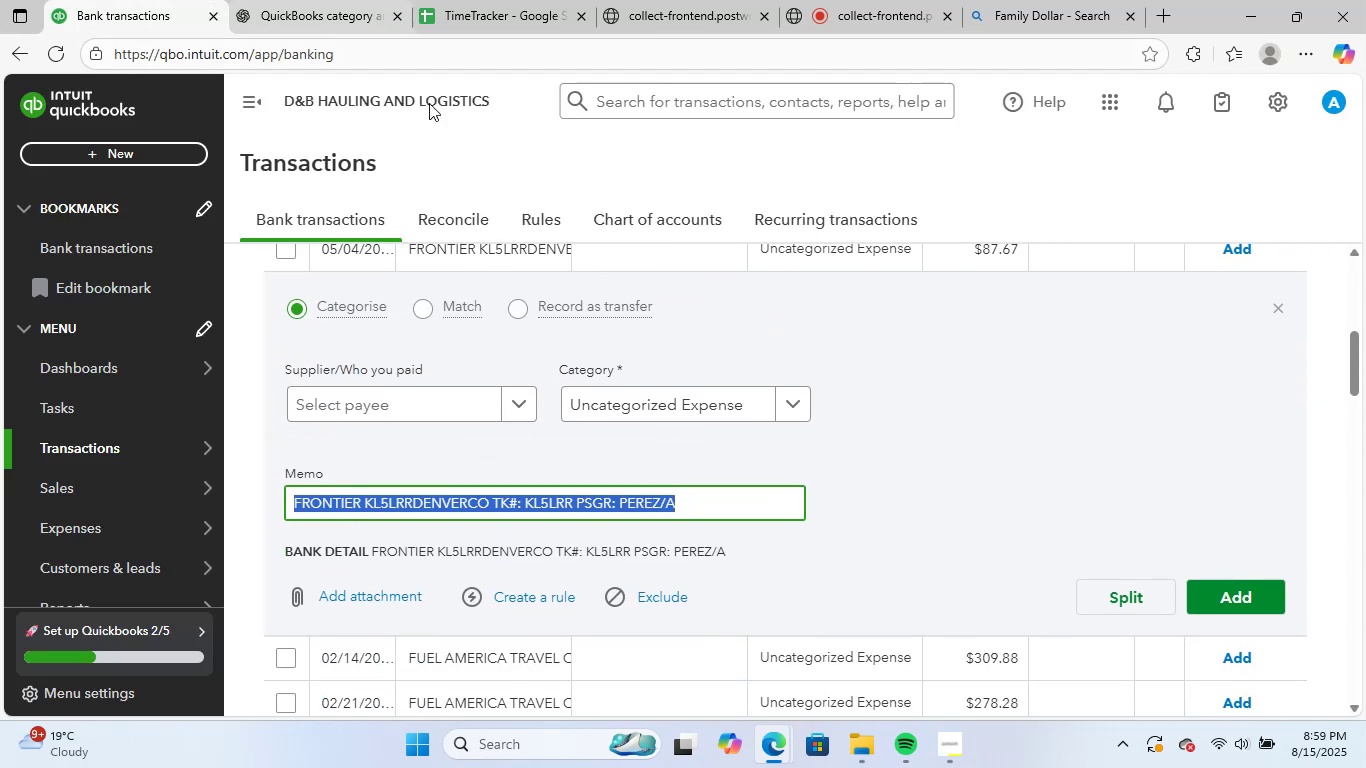 
scroll: coordinate [667, 274], scroll_direction: up, amount: 1.0
 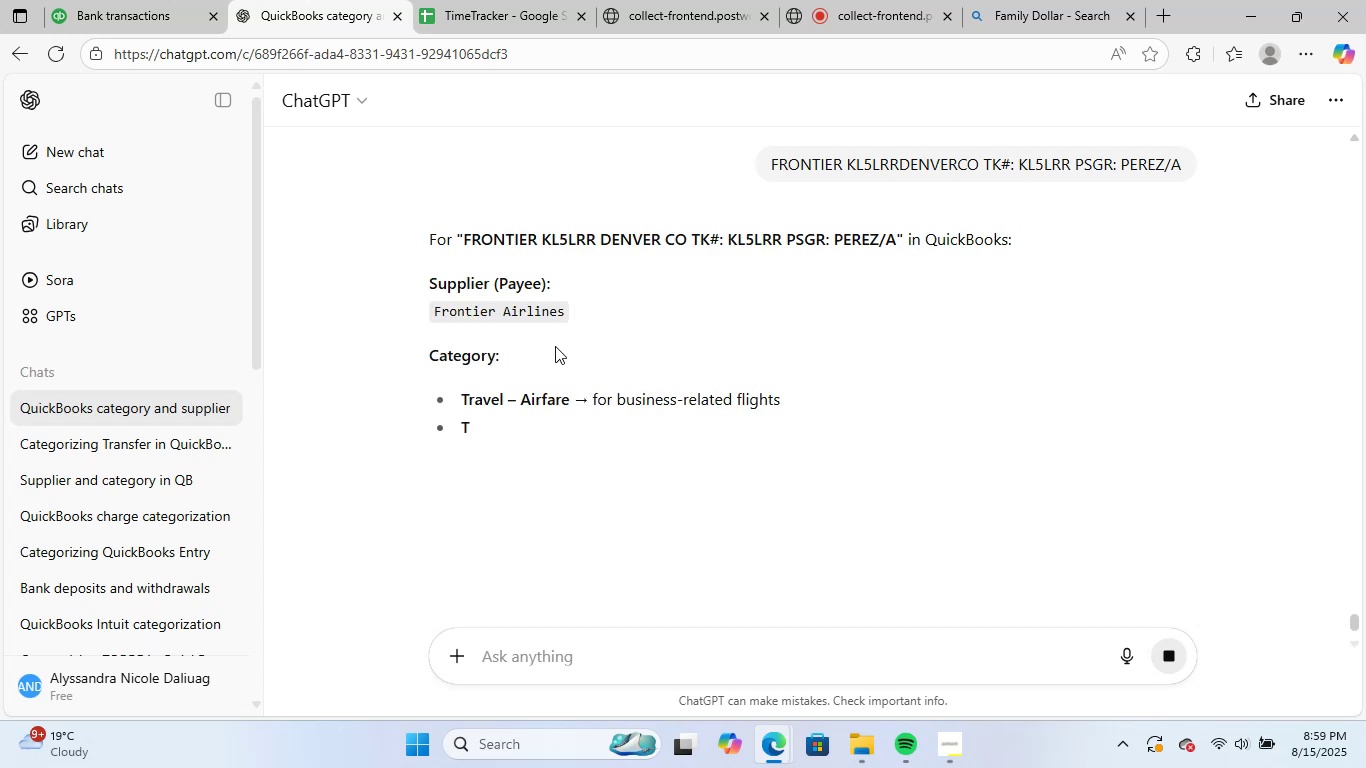 
left_click_drag(start_coordinate=[430, 310], to_coordinate=[584, 310])
 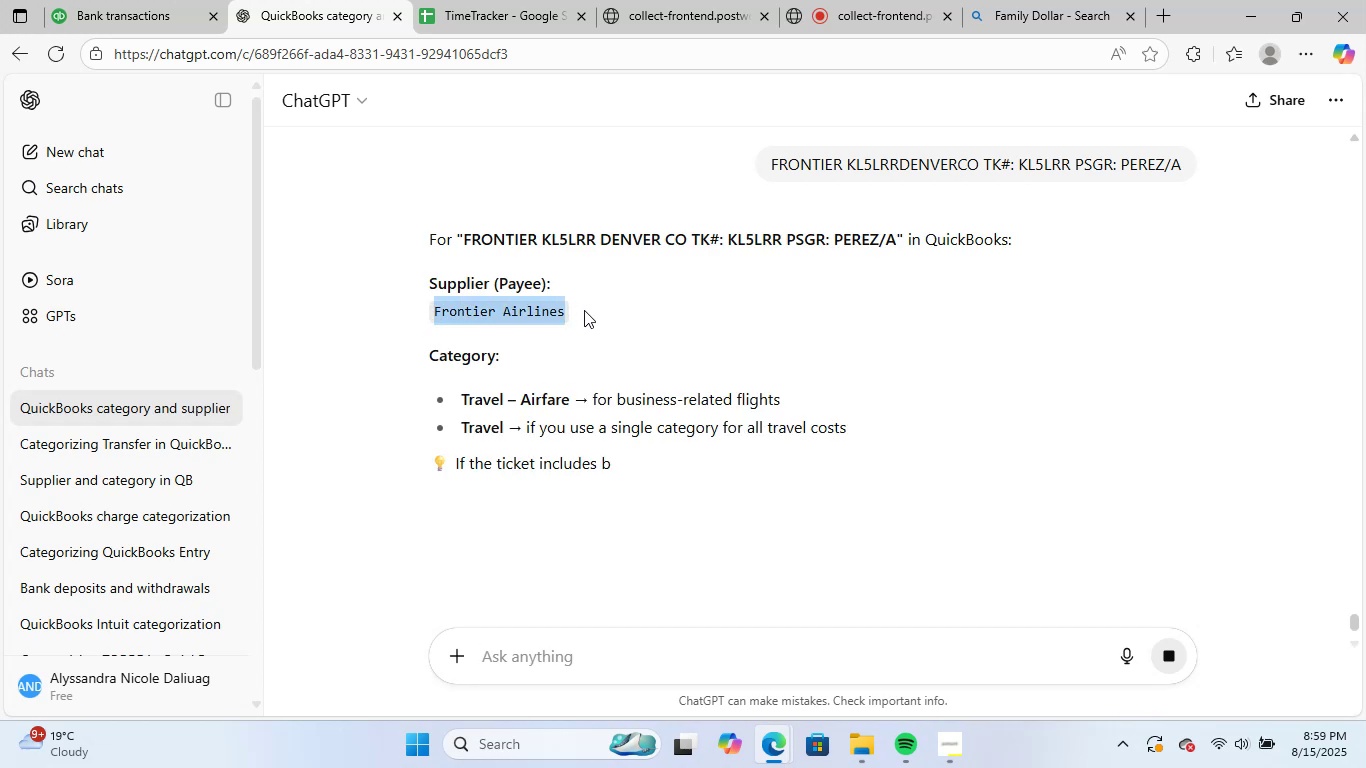 
key(Control+ControlLeft)
 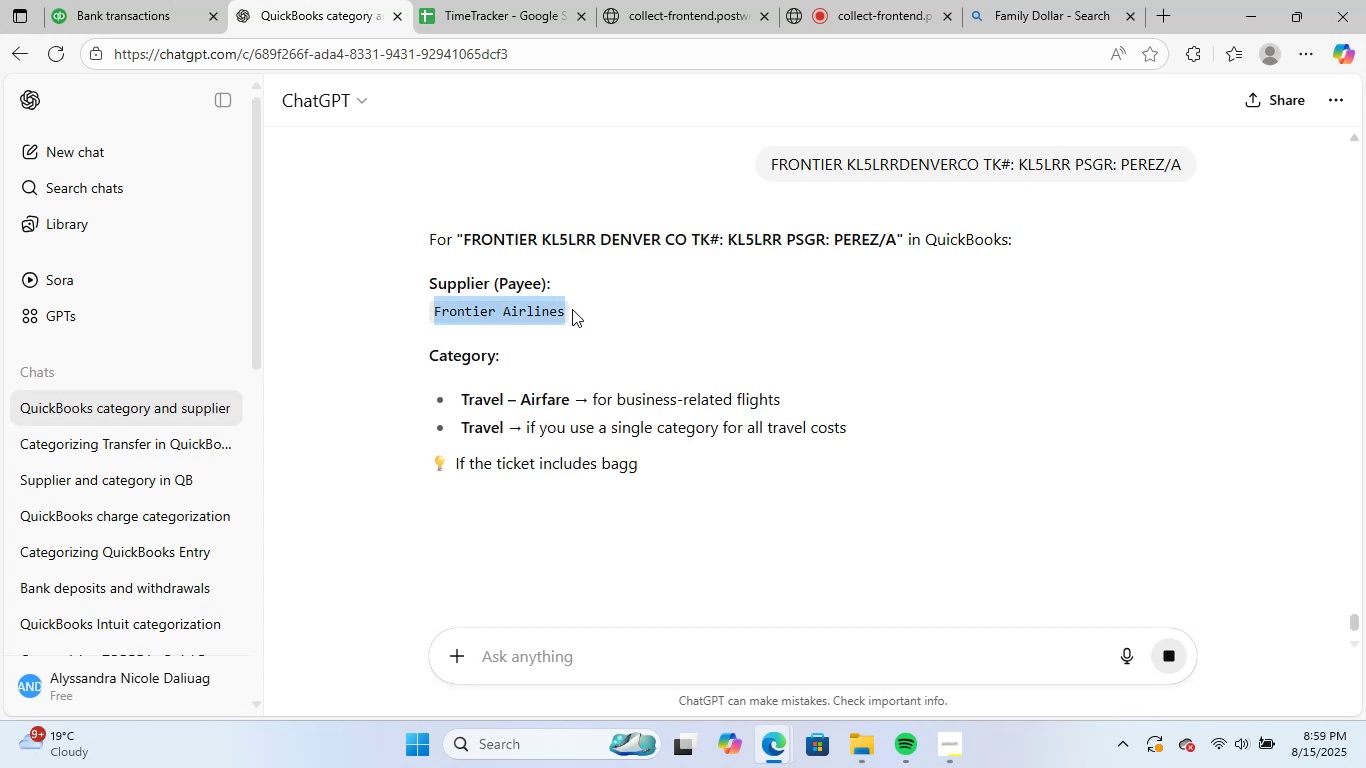 
key(Control+C)
 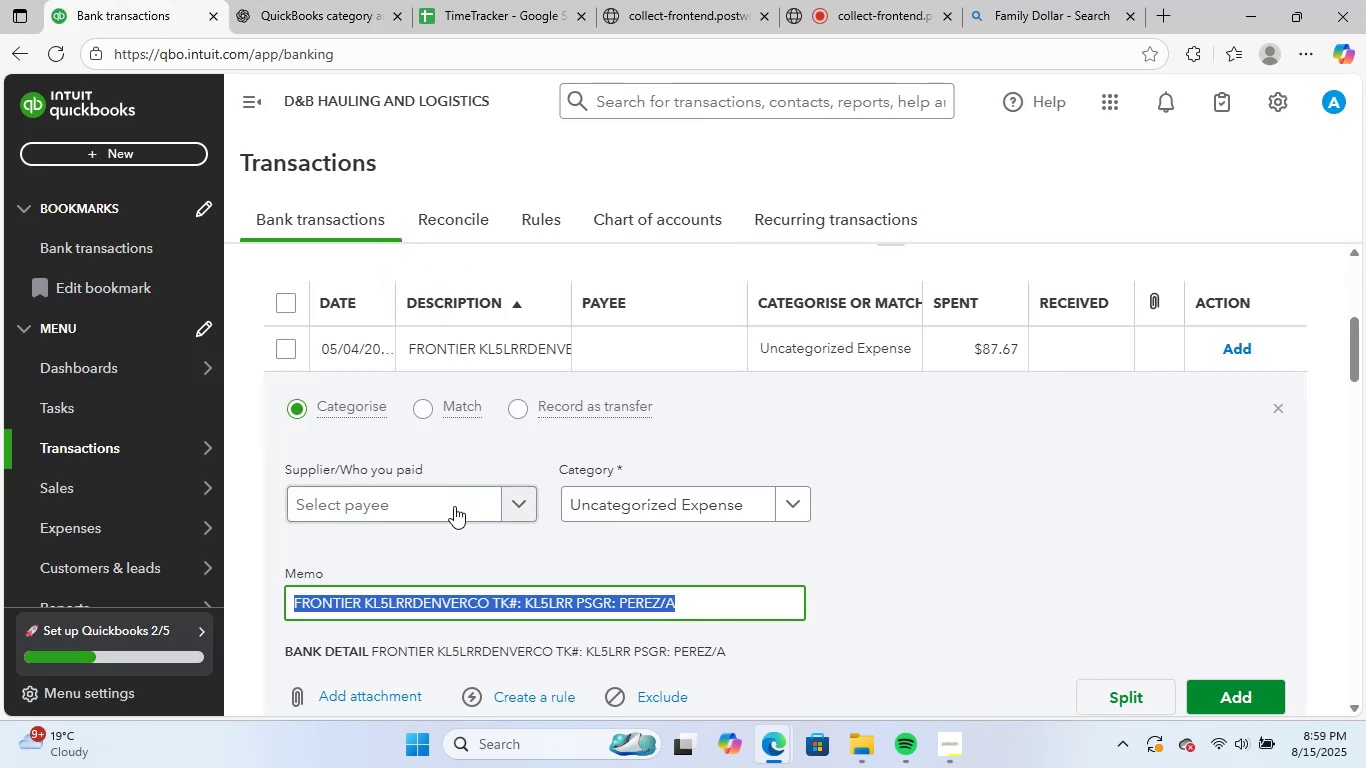 
left_click([454, 506])
 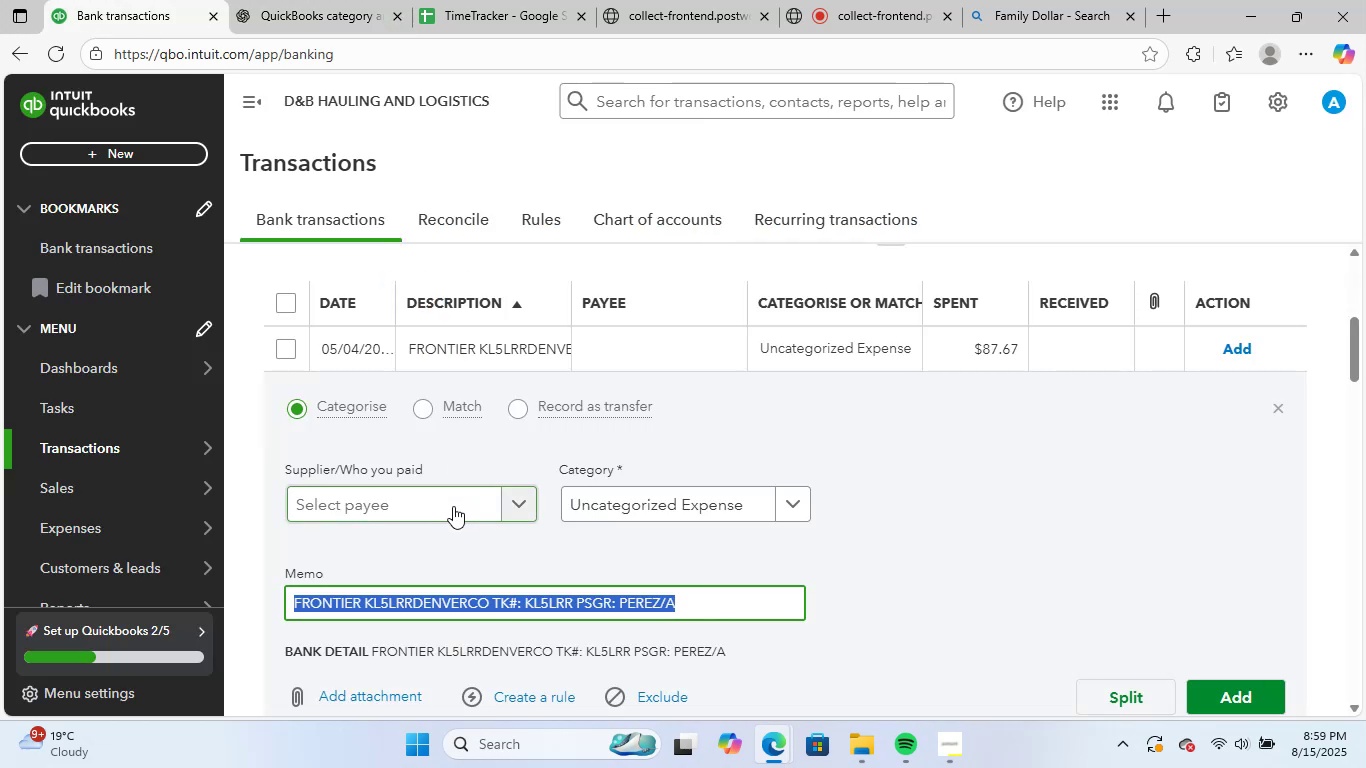 
key(Control+ControlLeft)
 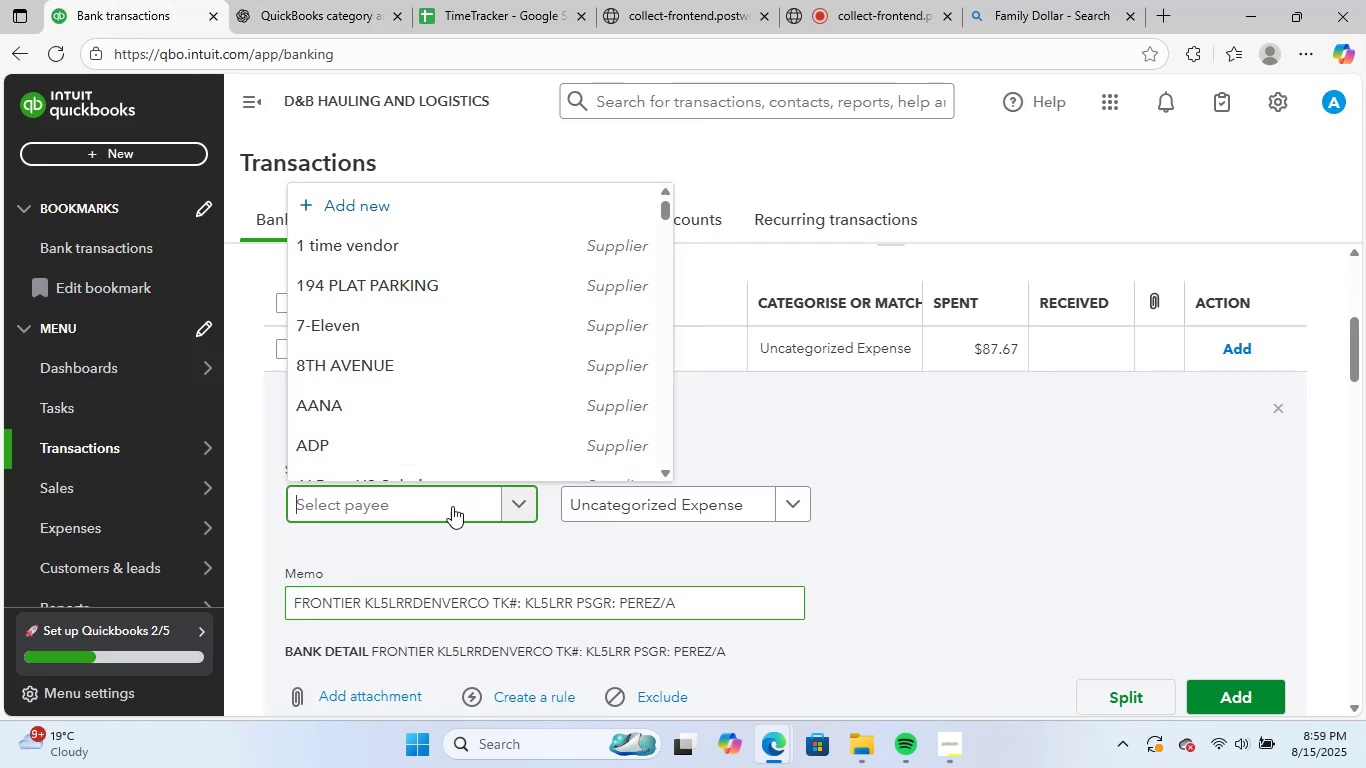 
key(Control+V)
 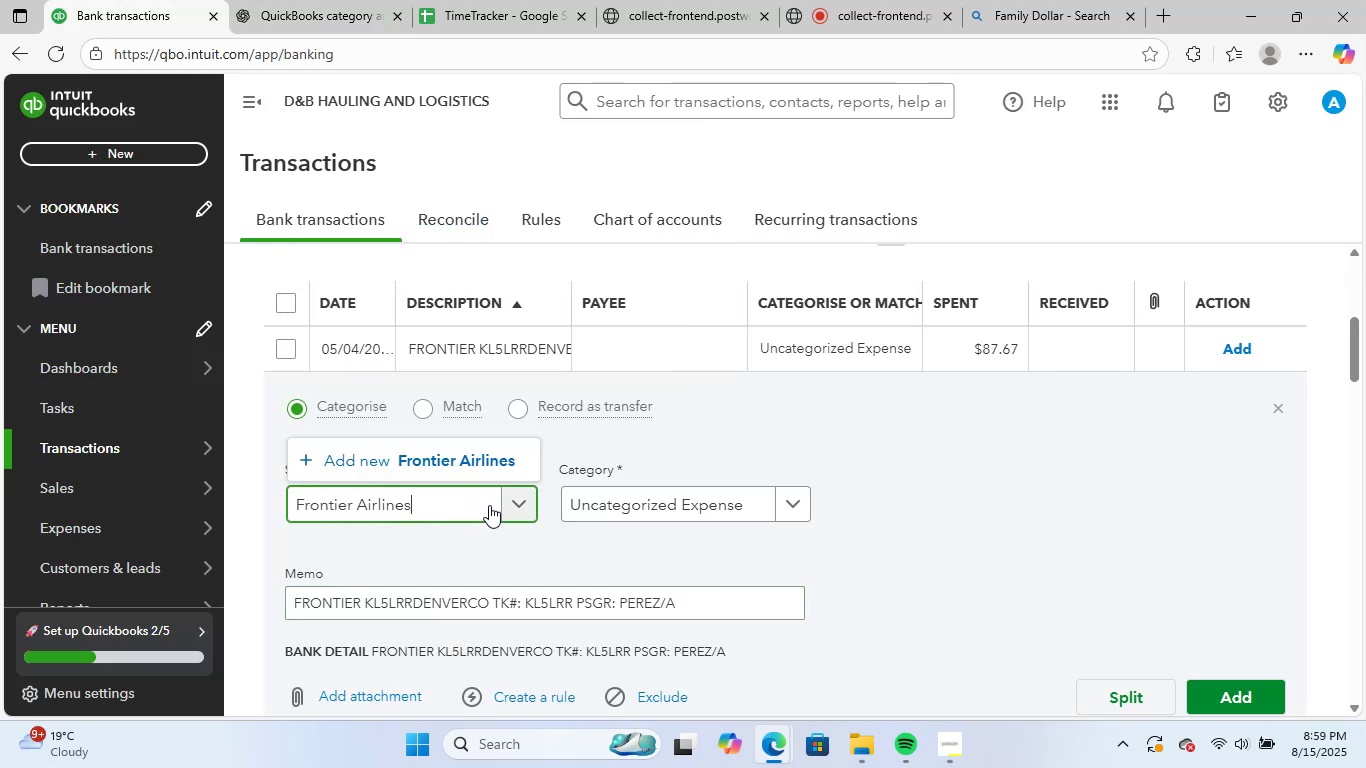 
left_click([473, 454])
 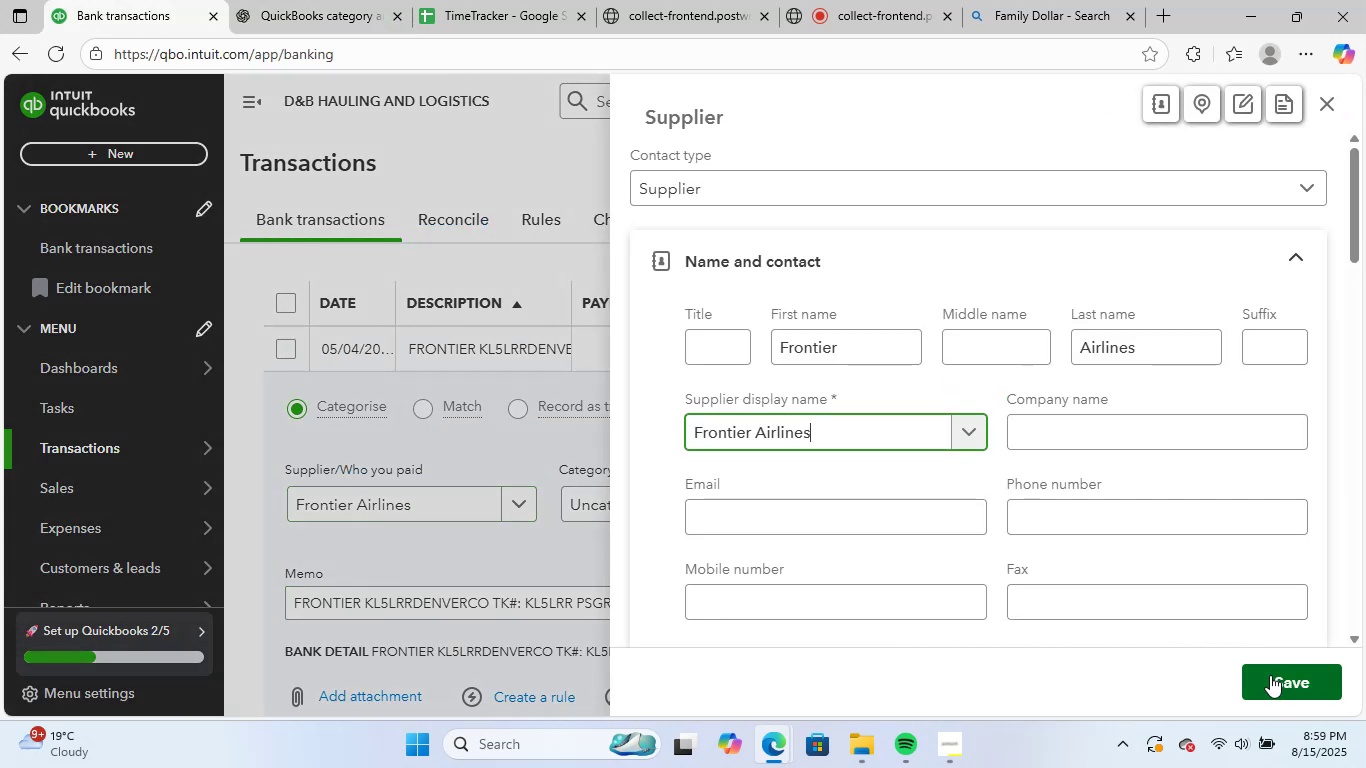 
left_click([1271, 678])
 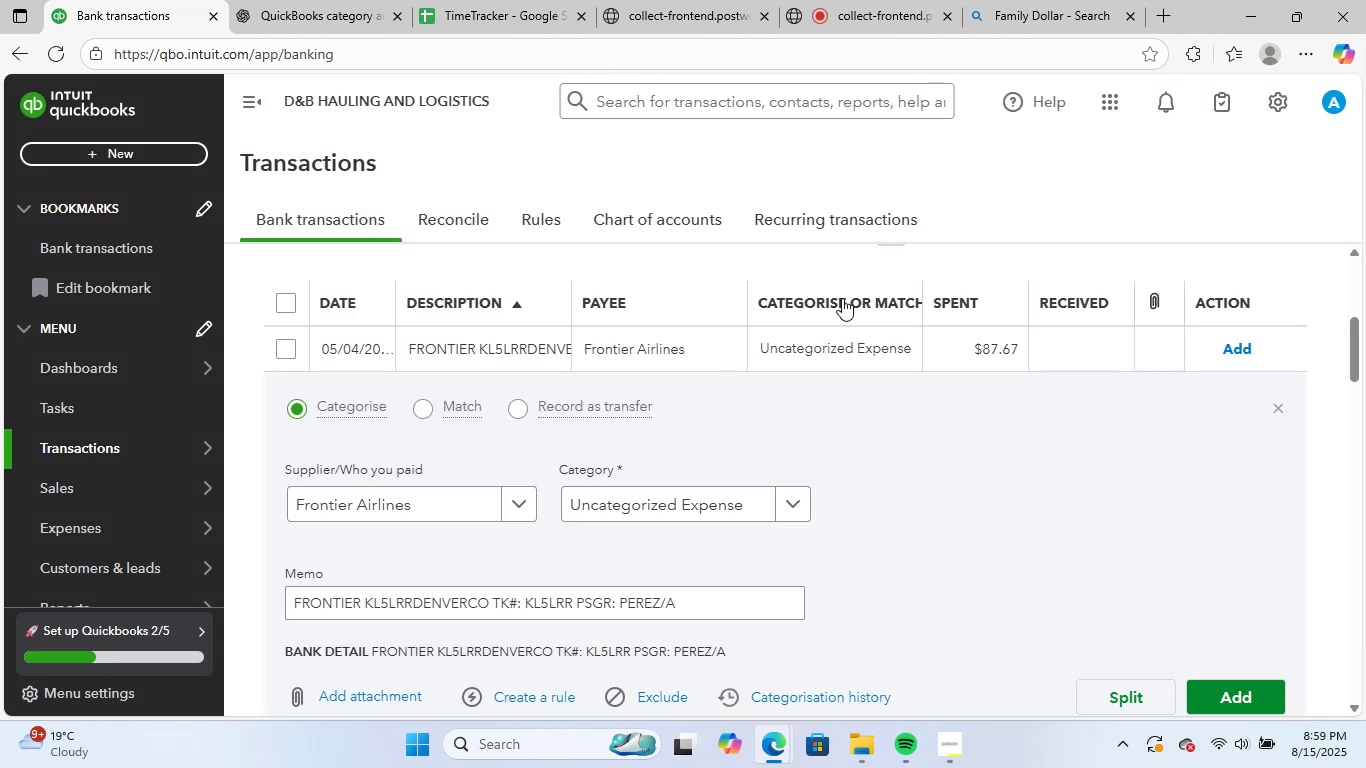 
left_click([641, 513])
 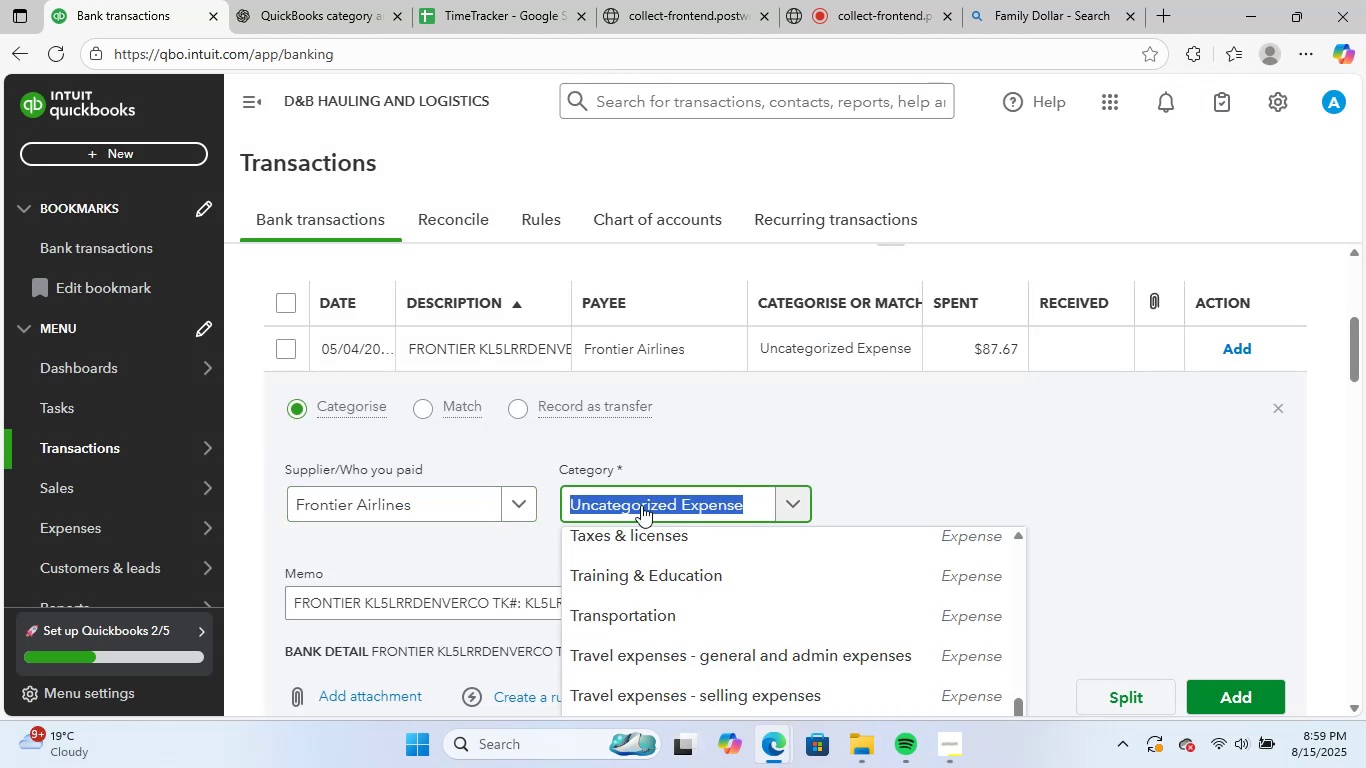 
type(akr)
key(Backspace)
key(Backspace)
type(ir)
 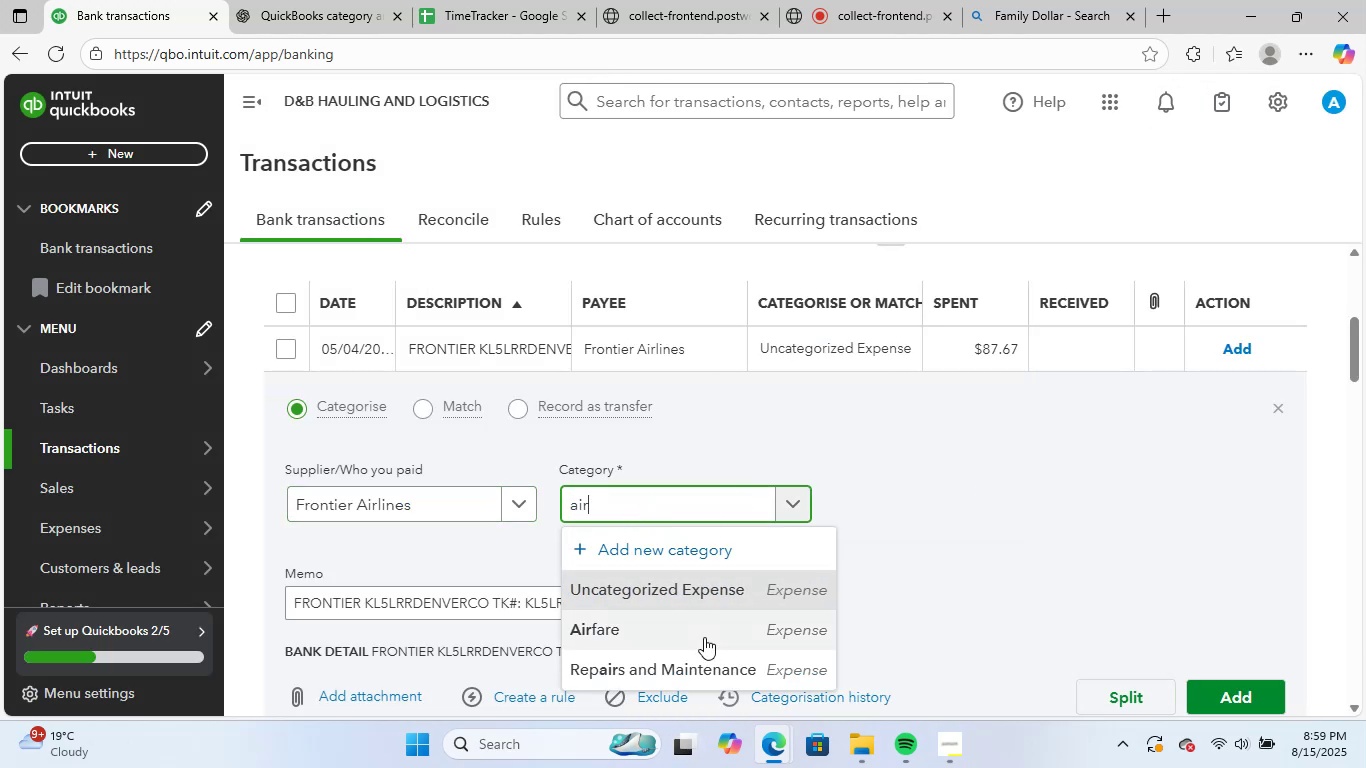 
left_click([707, 626])
 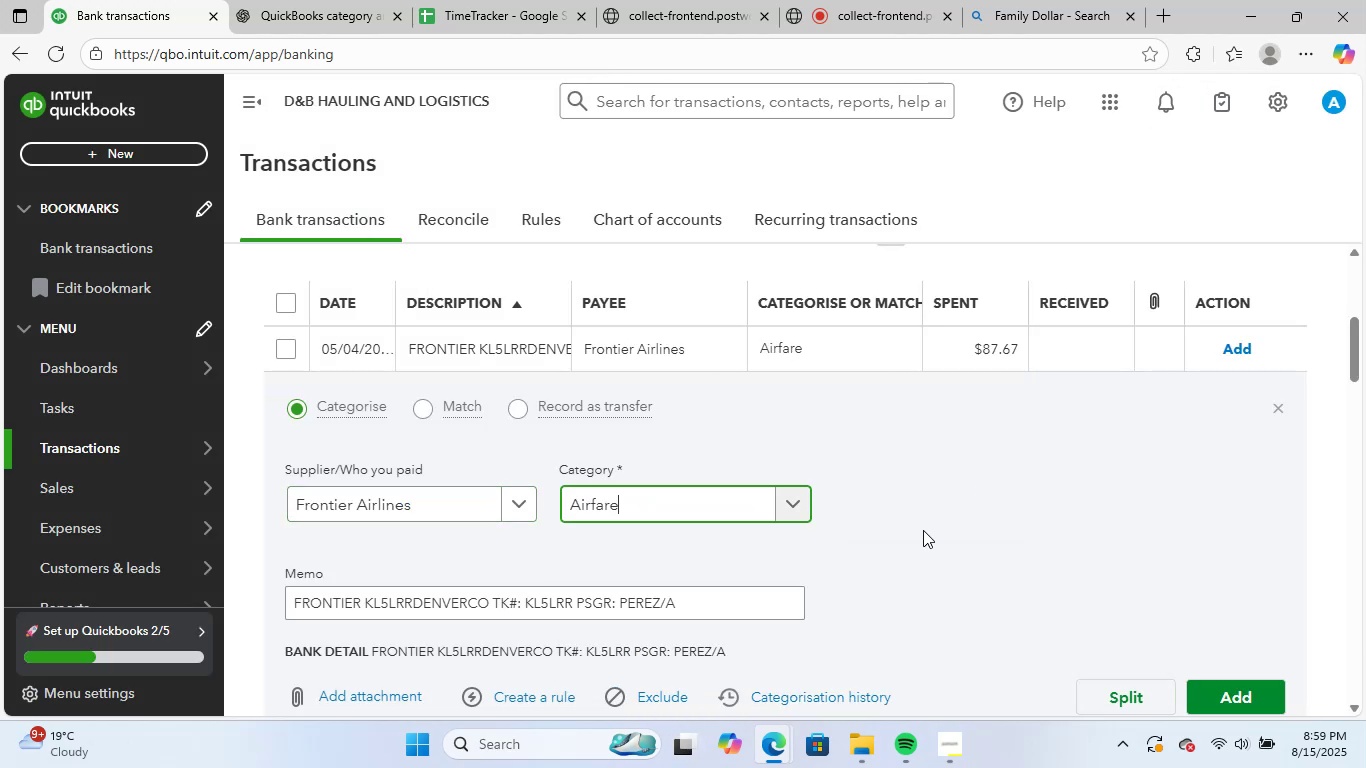 
scroll: coordinate [922, 530], scroll_direction: down, amount: 1.0
 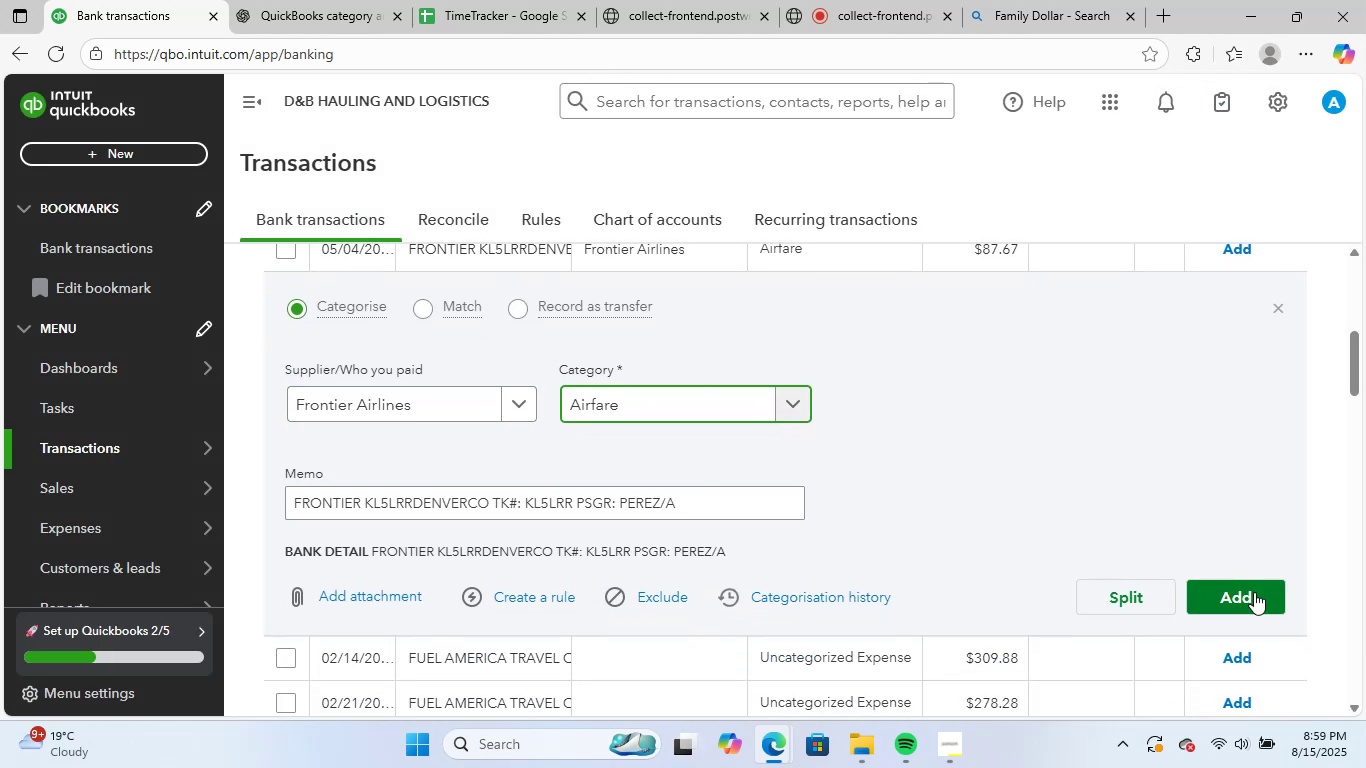 
left_click([1254, 592])
 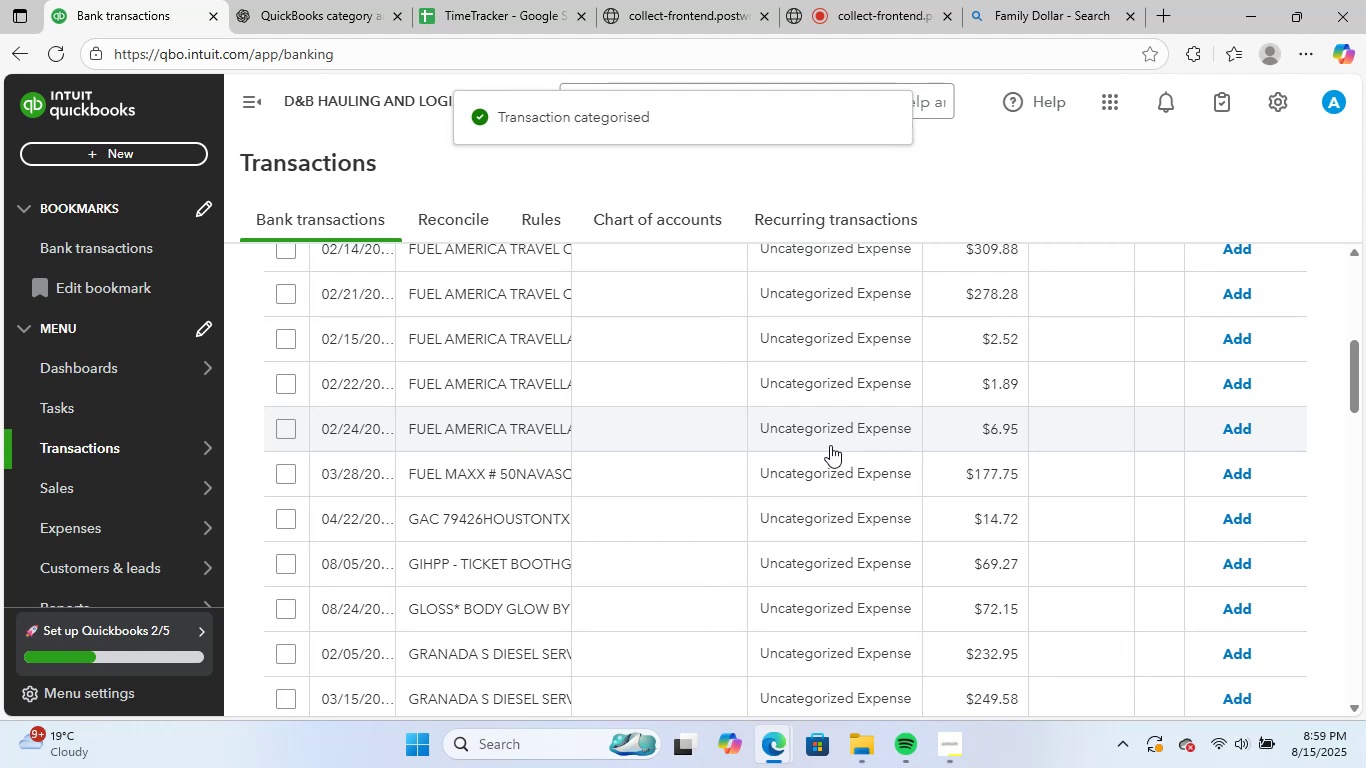 
scroll: coordinate [631, 416], scroll_direction: up, amount: 2.0
 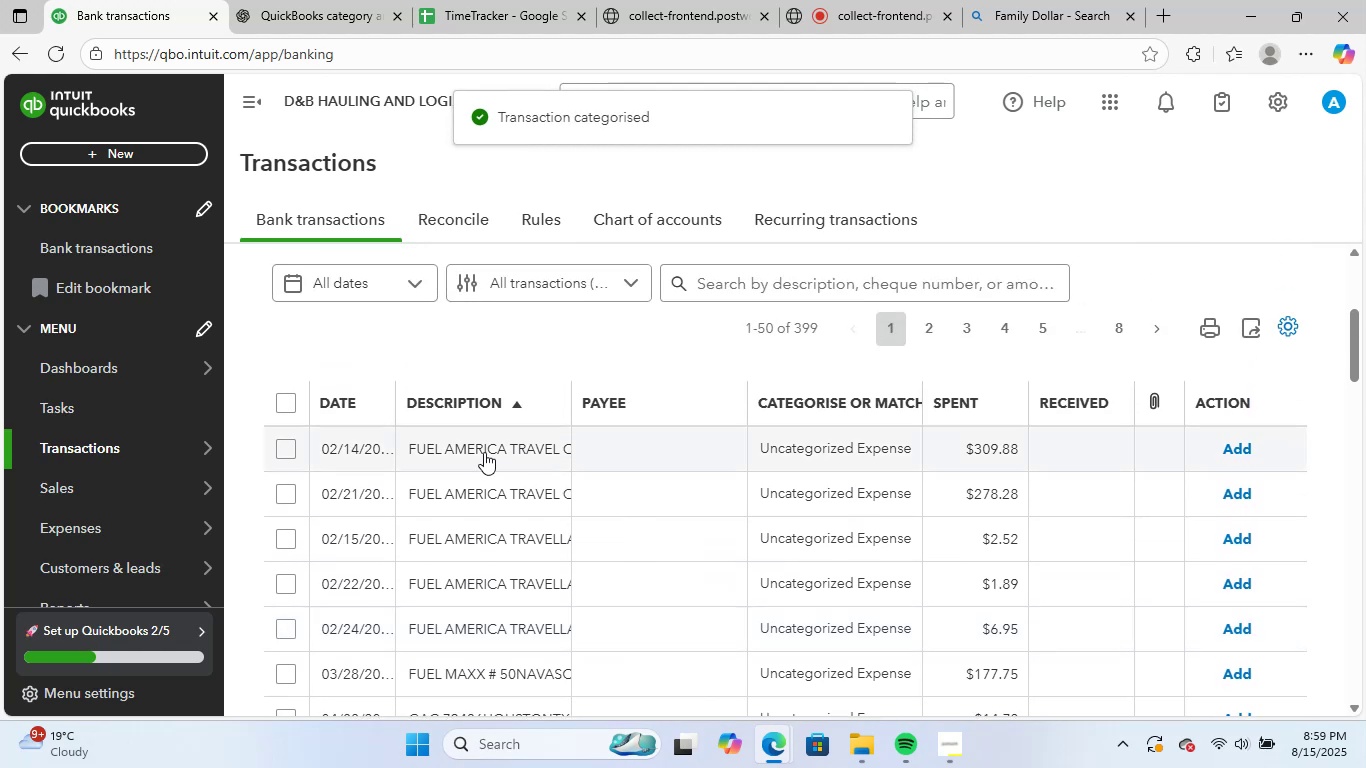 
left_click([484, 452])
 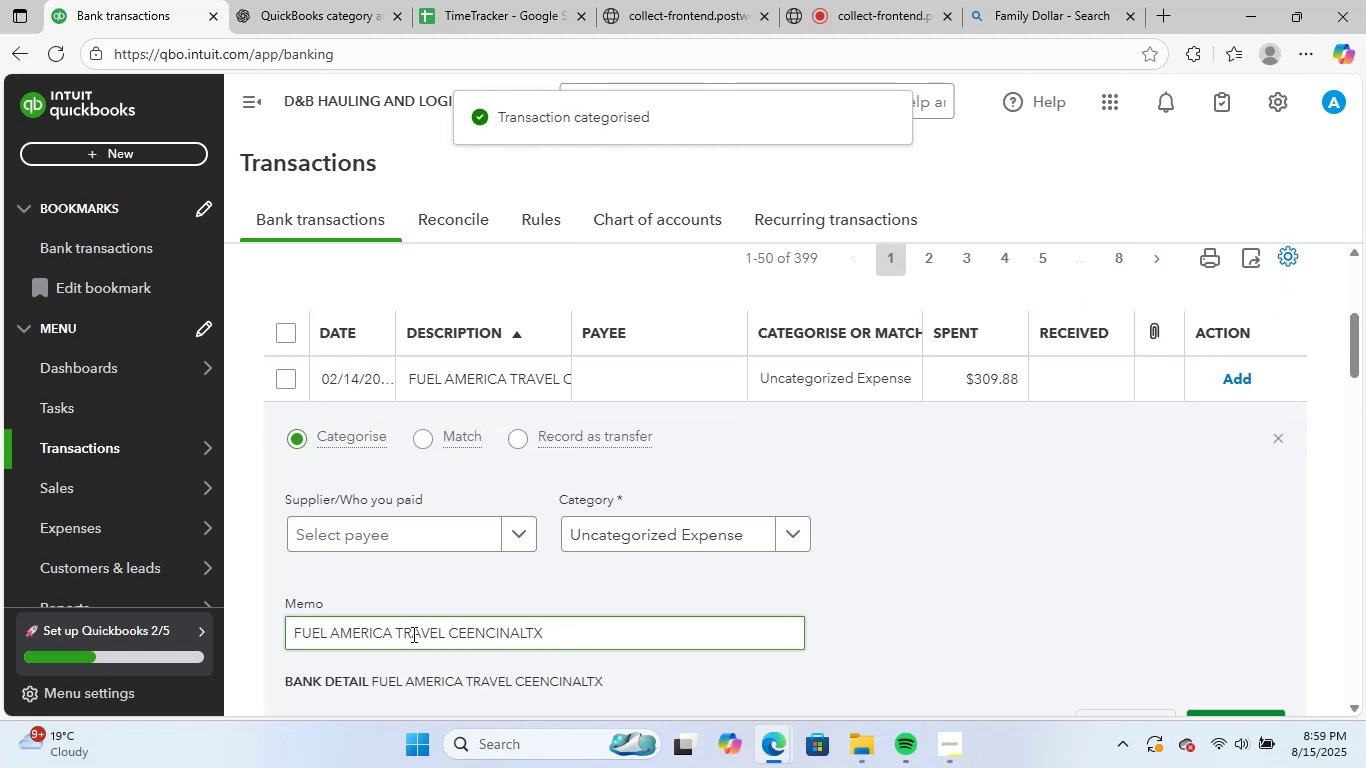 
left_click_drag(start_coordinate=[394, 634], to_coordinate=[265, 618])
 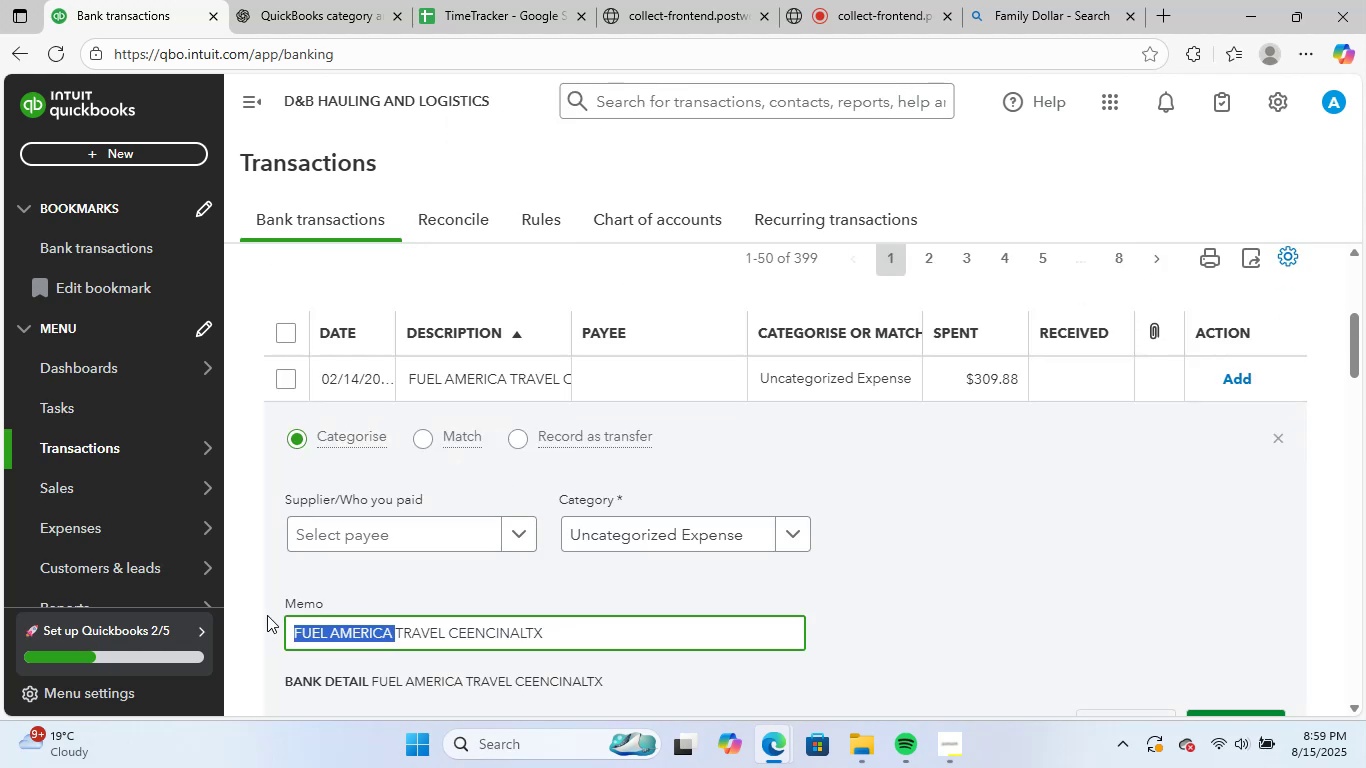 
key(Control+ControlLeft)
 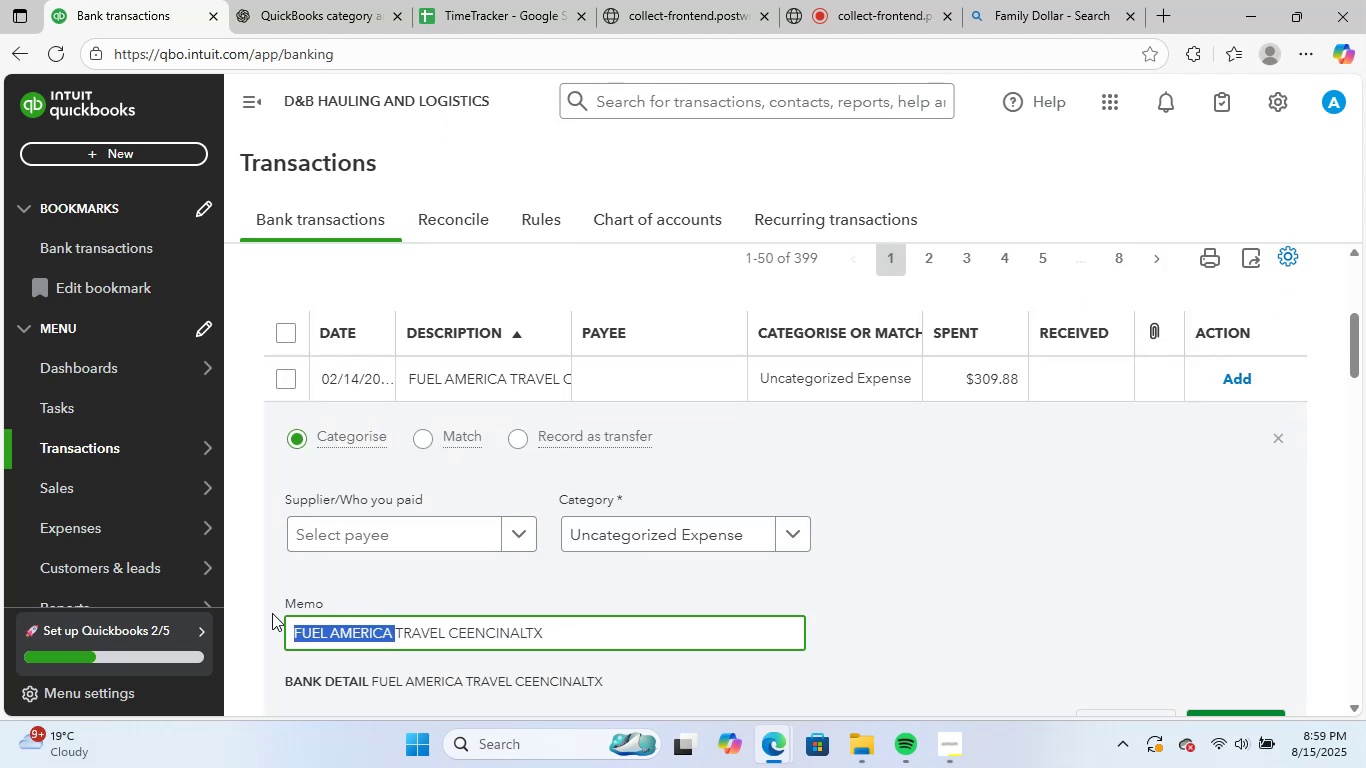 
key(Control+C)
 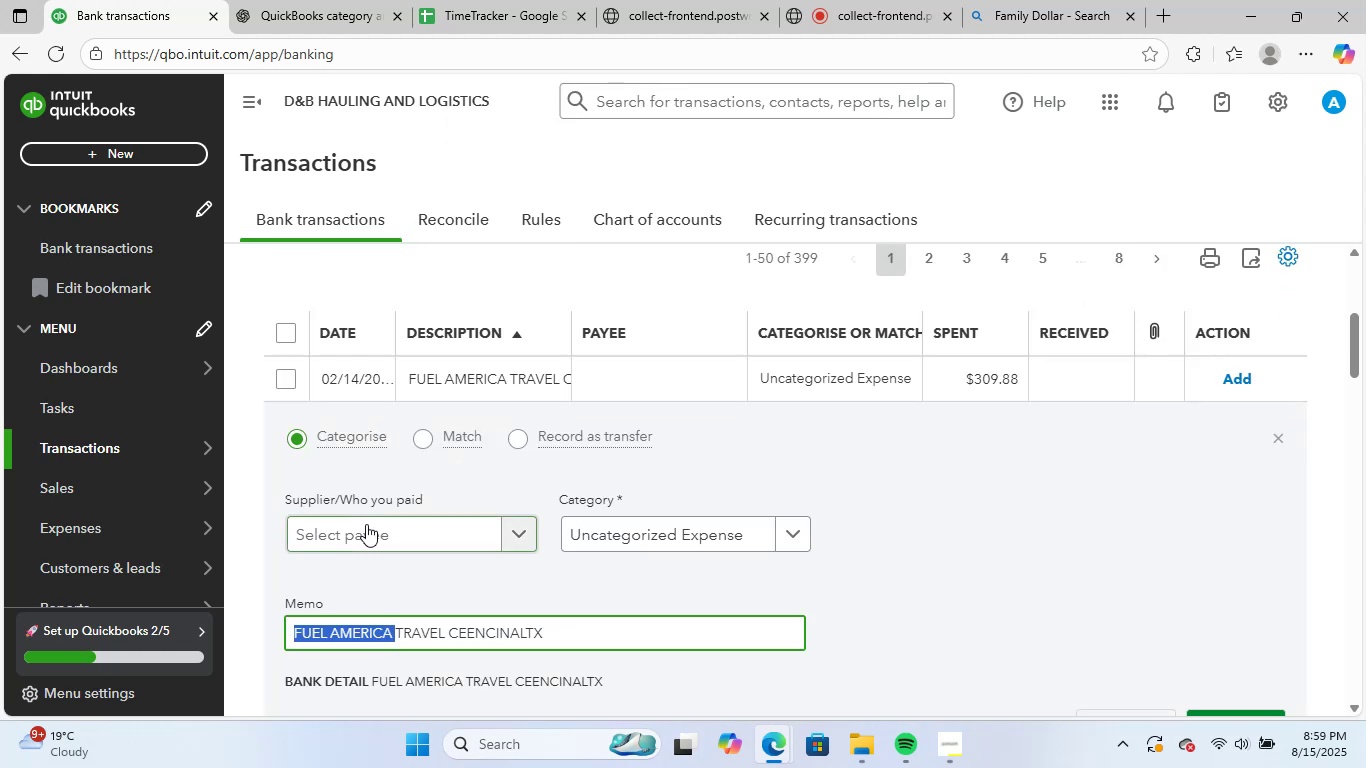 
left_click([366, 524])
 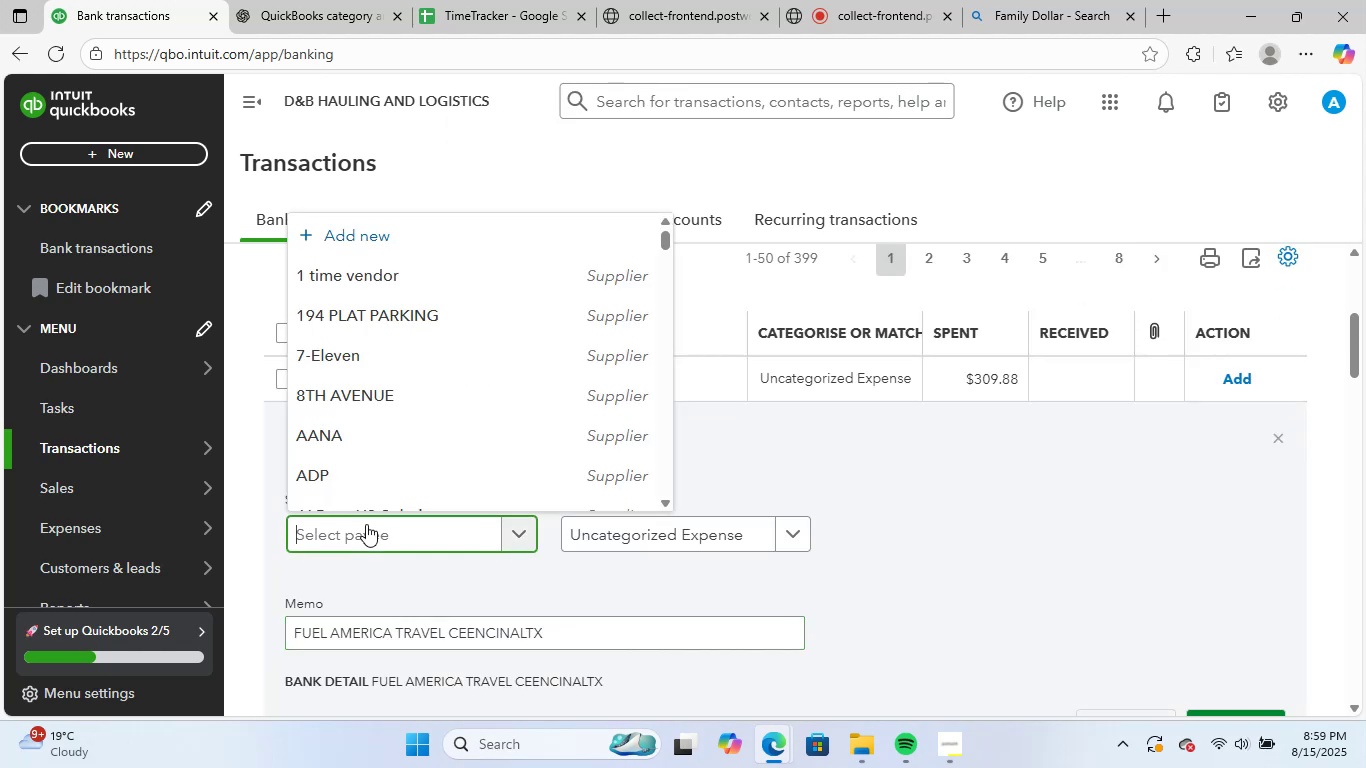 
key(Control+ControlLeft)
 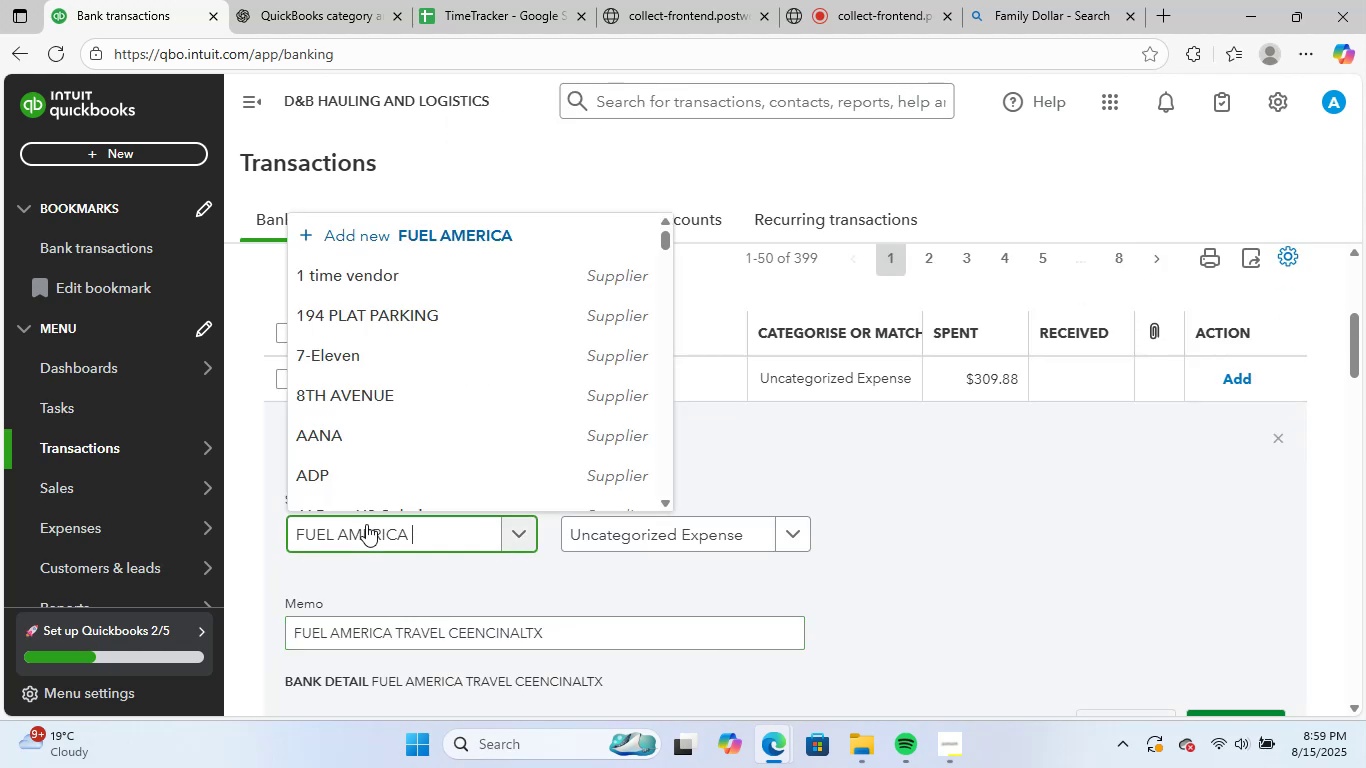 
key(Control+V)
 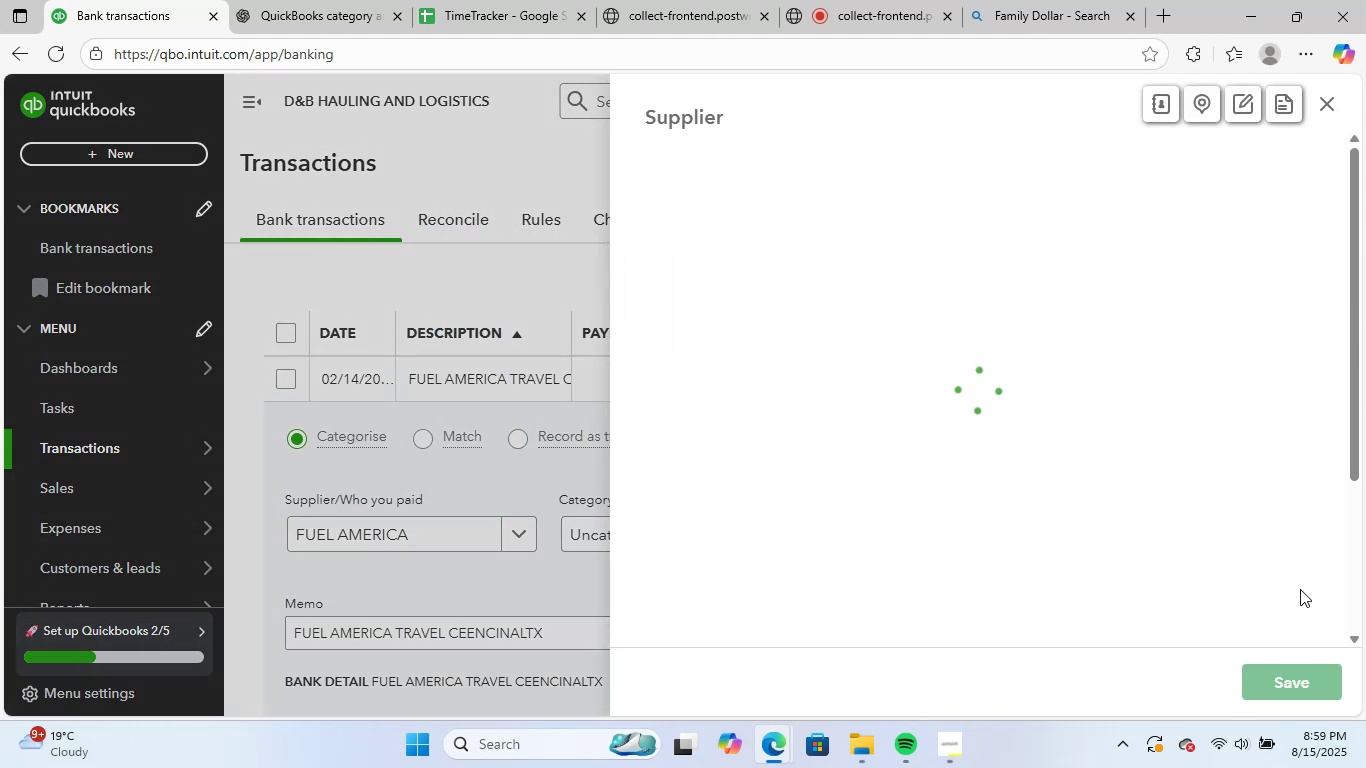 
left_click([1293, 679])
 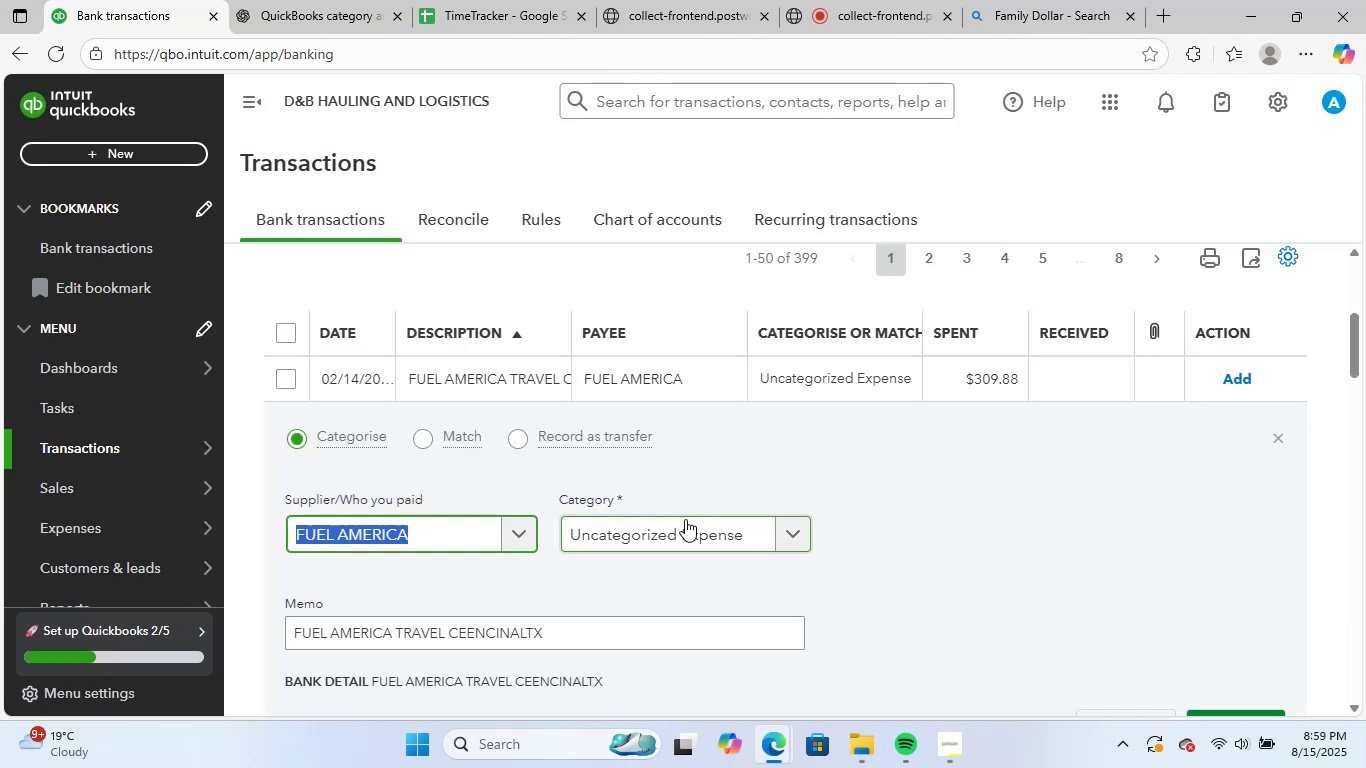 
type(gas)
 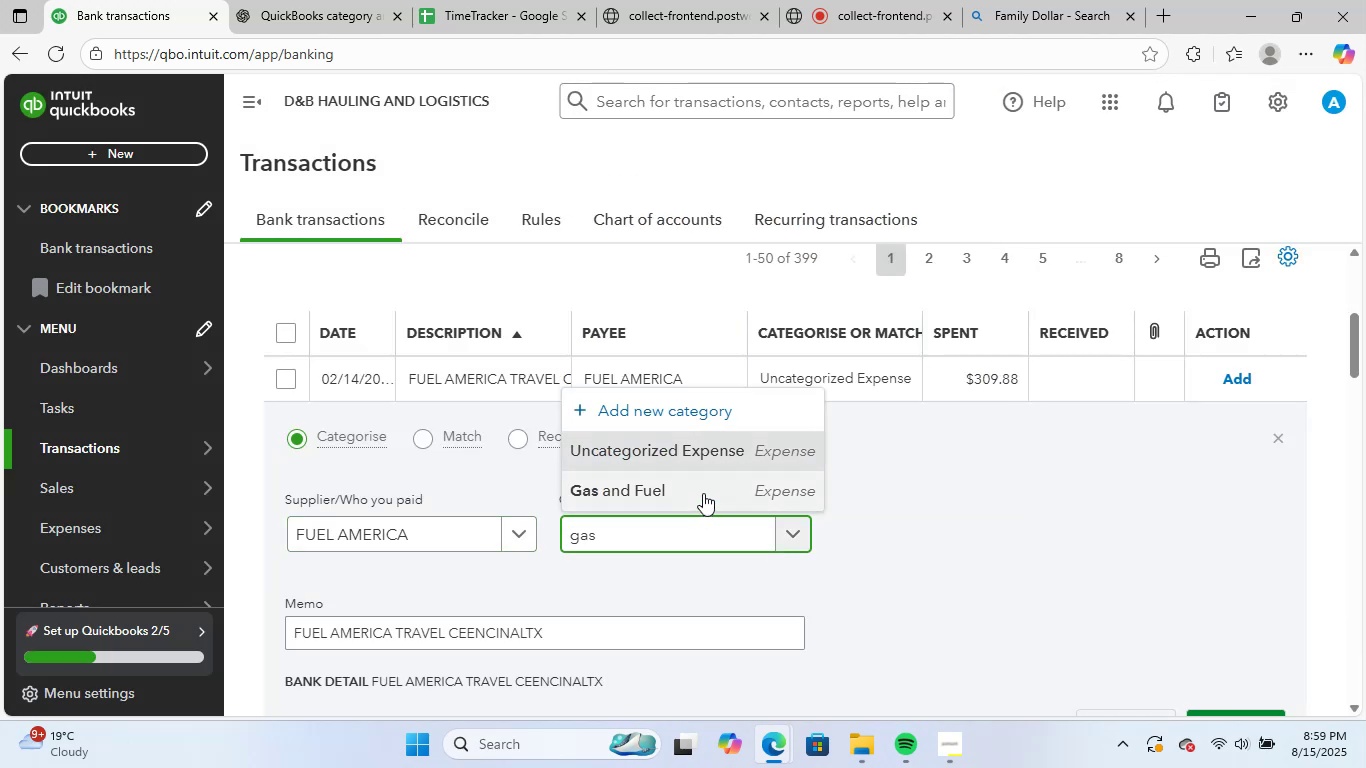 
left_click([704, 492])
 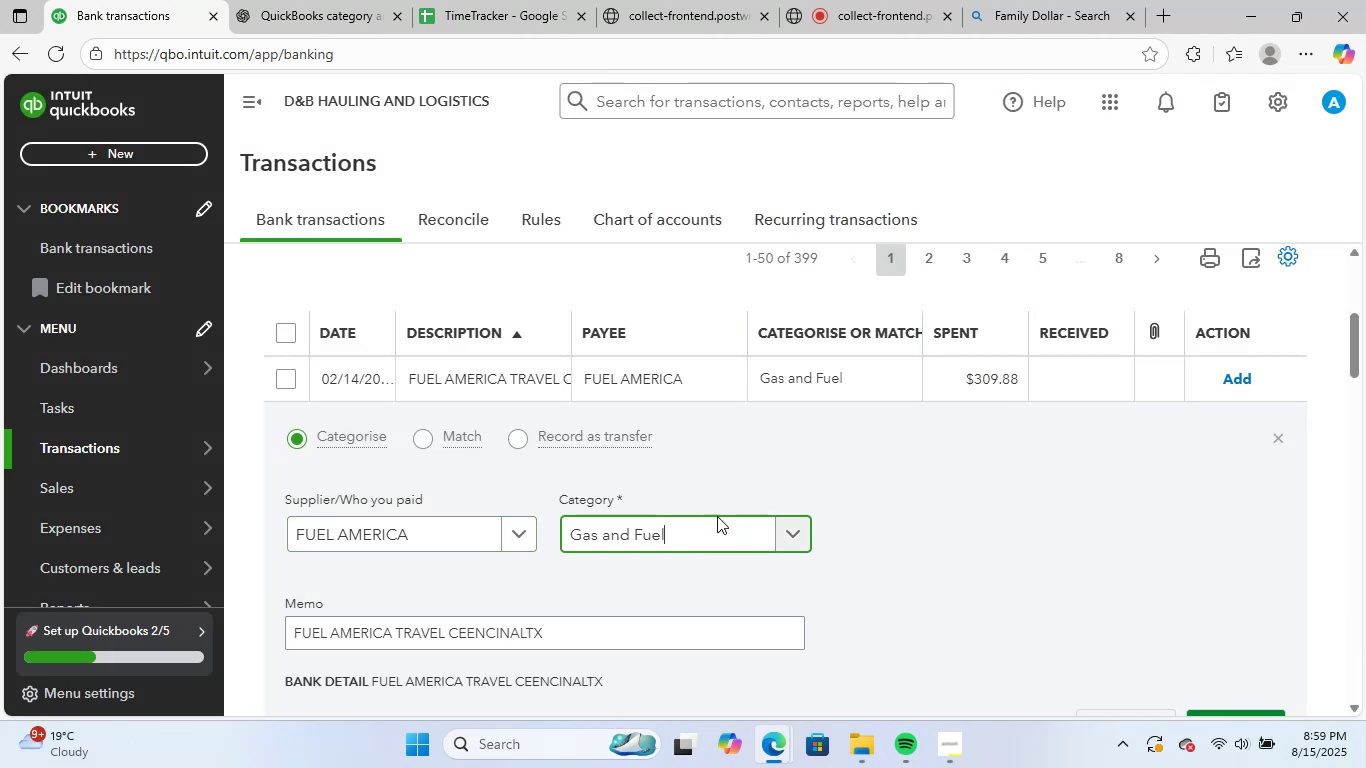 
scroll: coordinate [718, 518], scroll_direction: down, amount: 2.0
 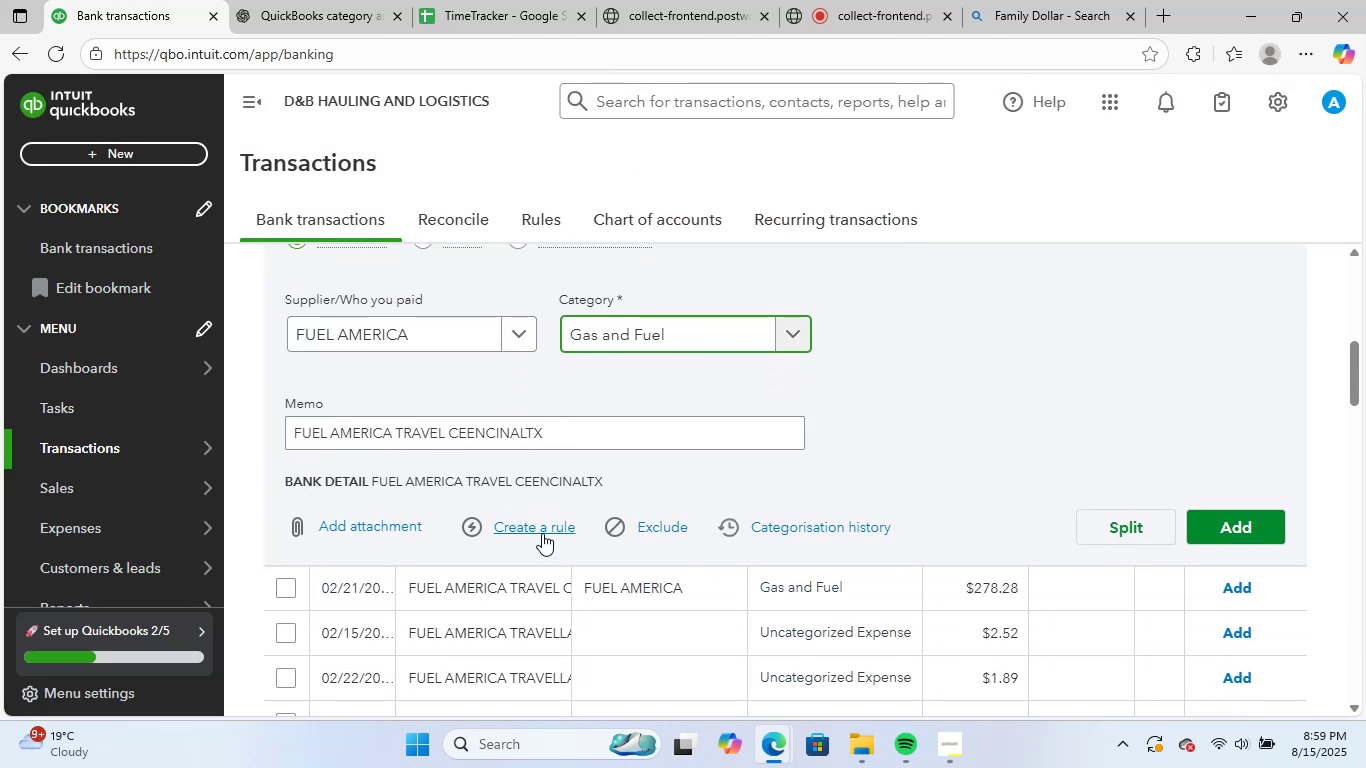 
left_click([542, 533])
 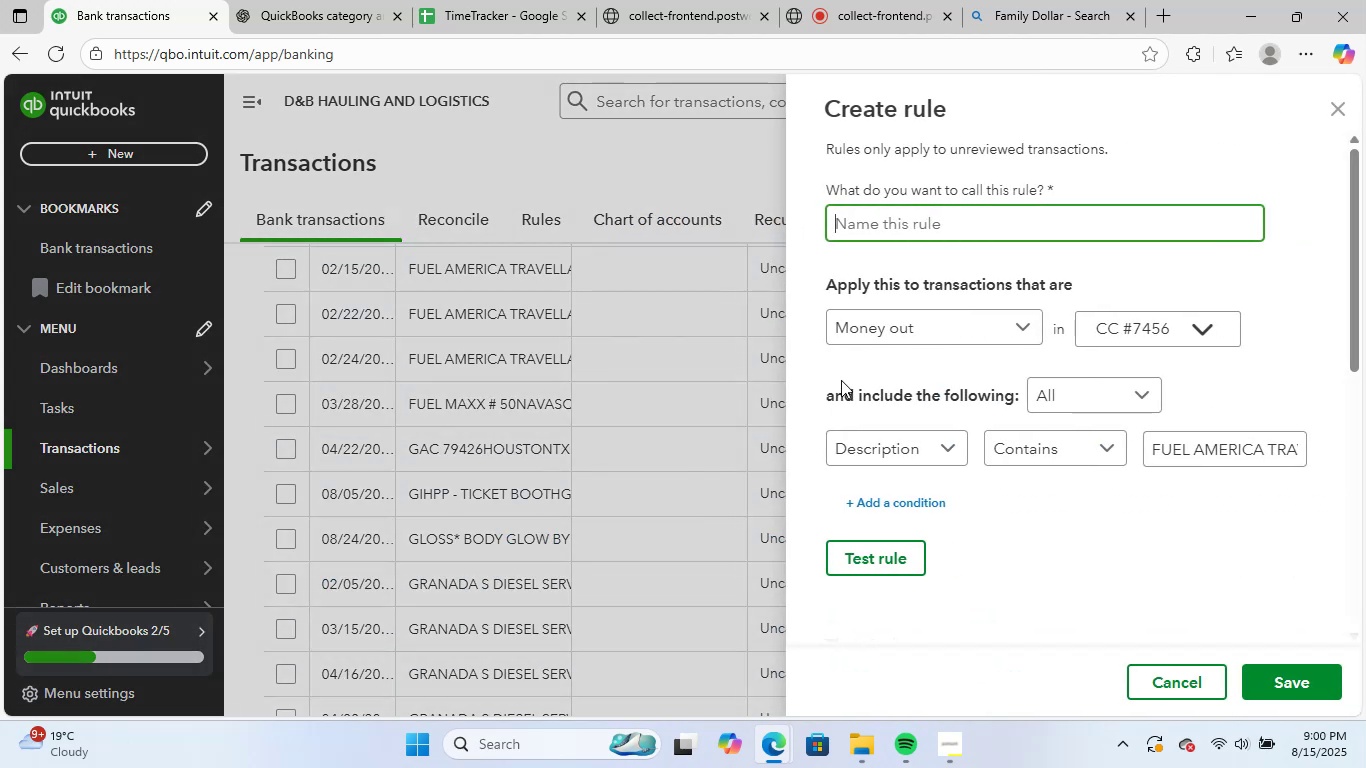 
key(Control+ControlLeft)
 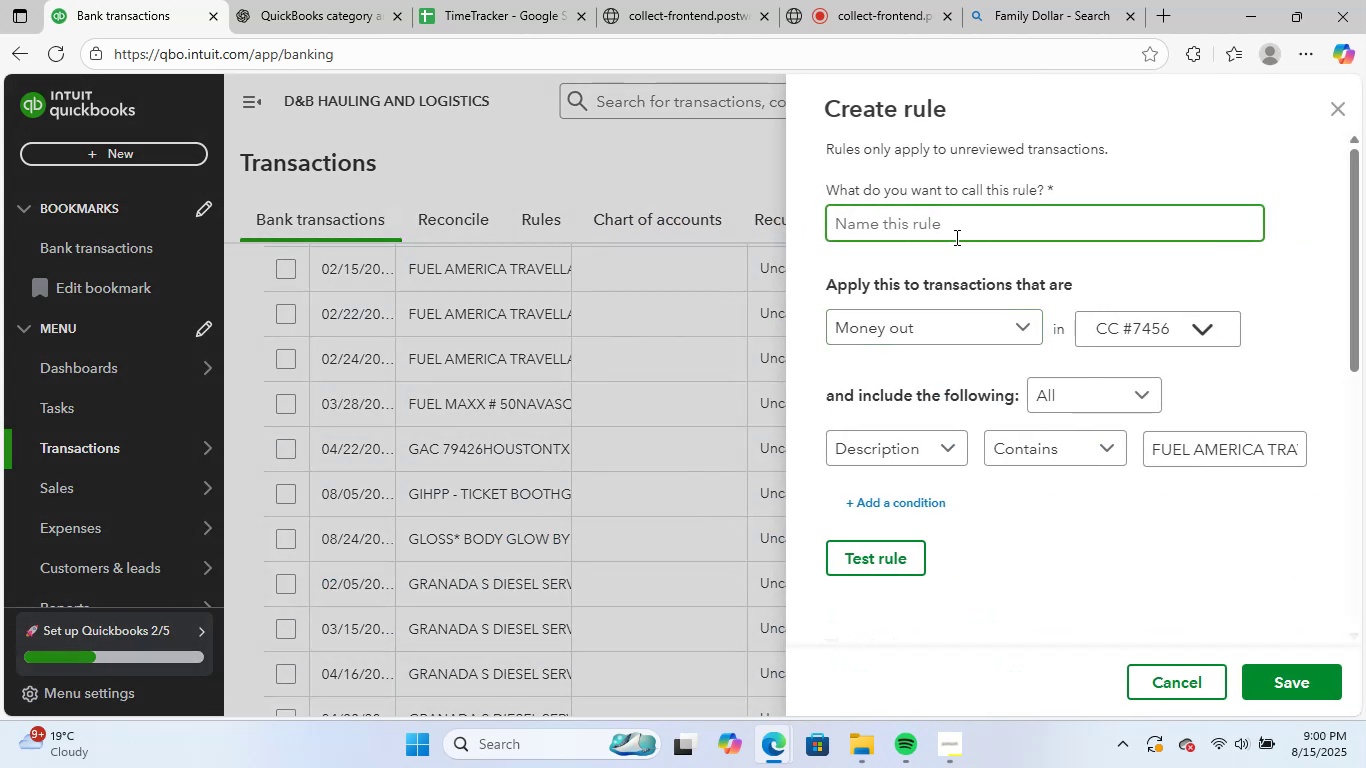 
key(Control+V)
 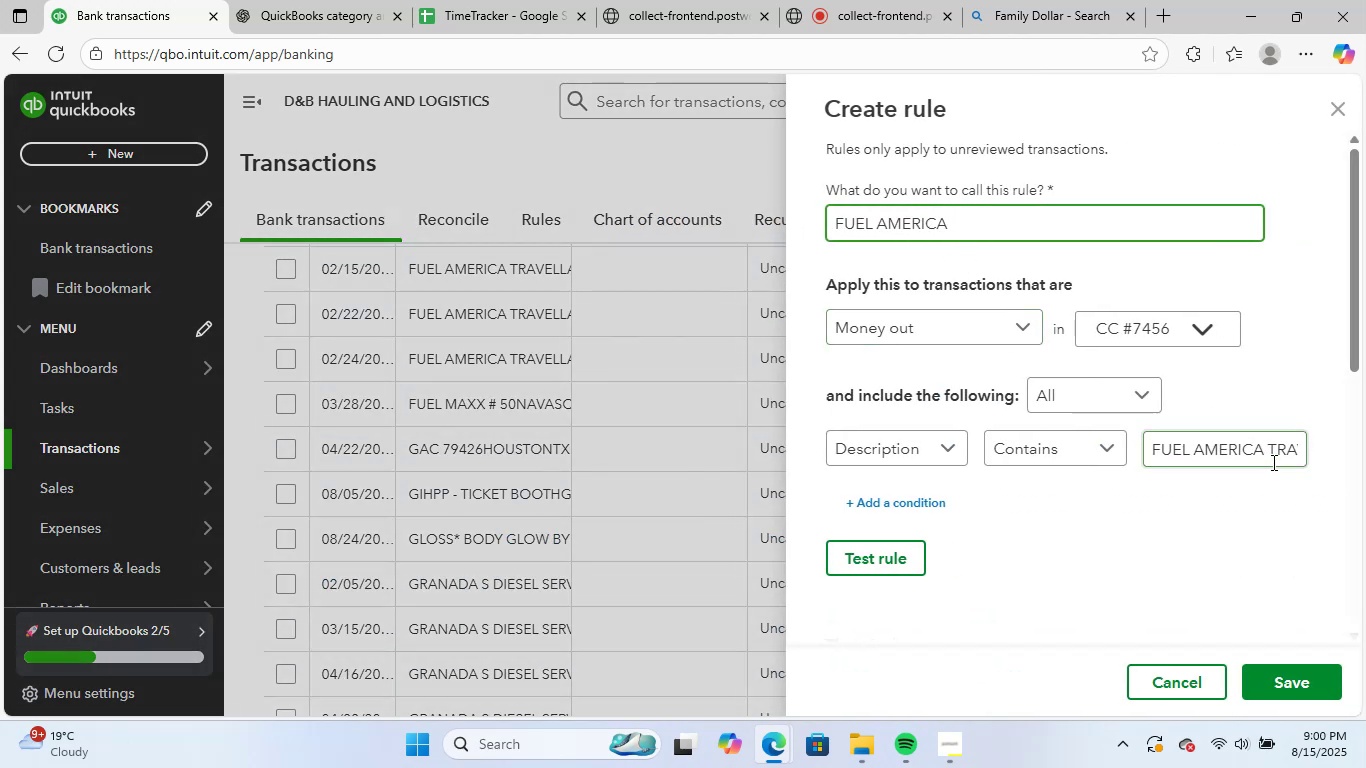 
left_click_drag(start_coordinate=[1272, 456], to_coordinate=[1365, 452])
 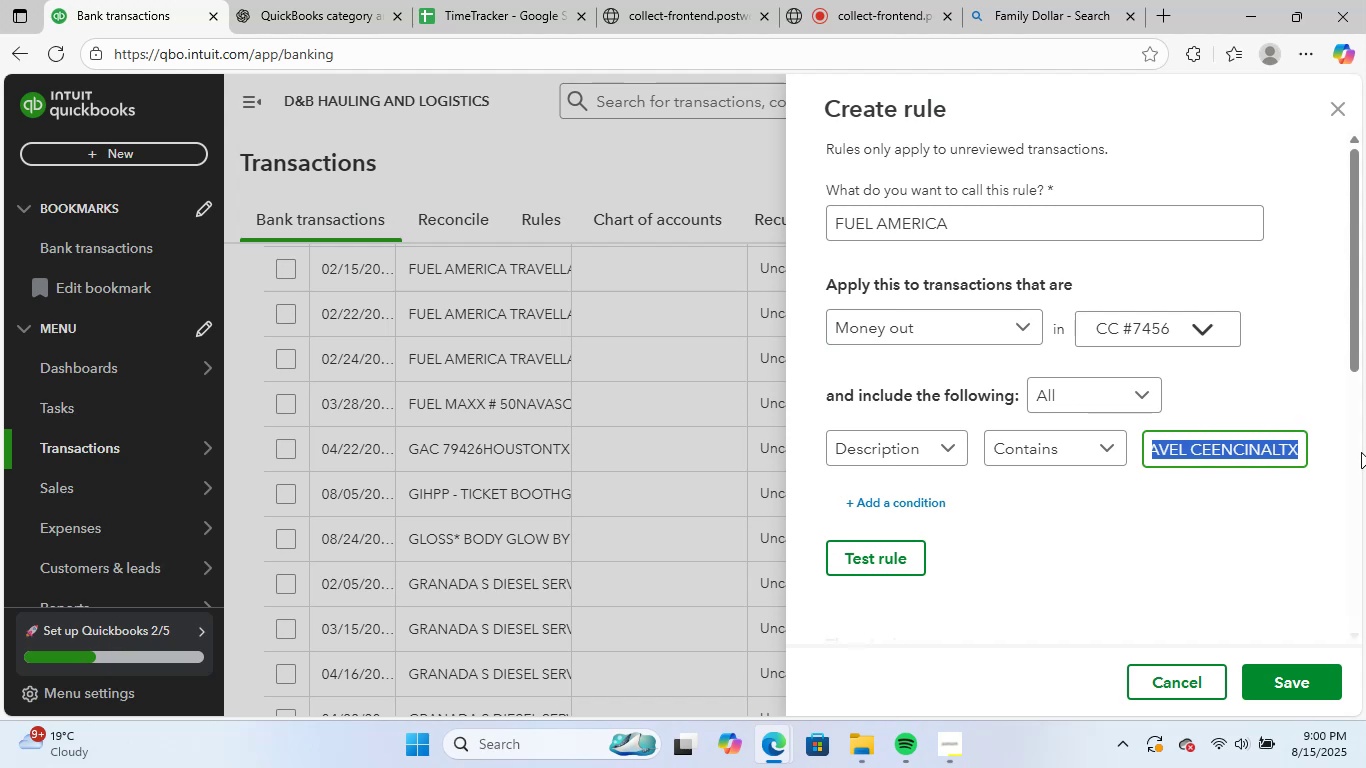 
key(Backspace)
 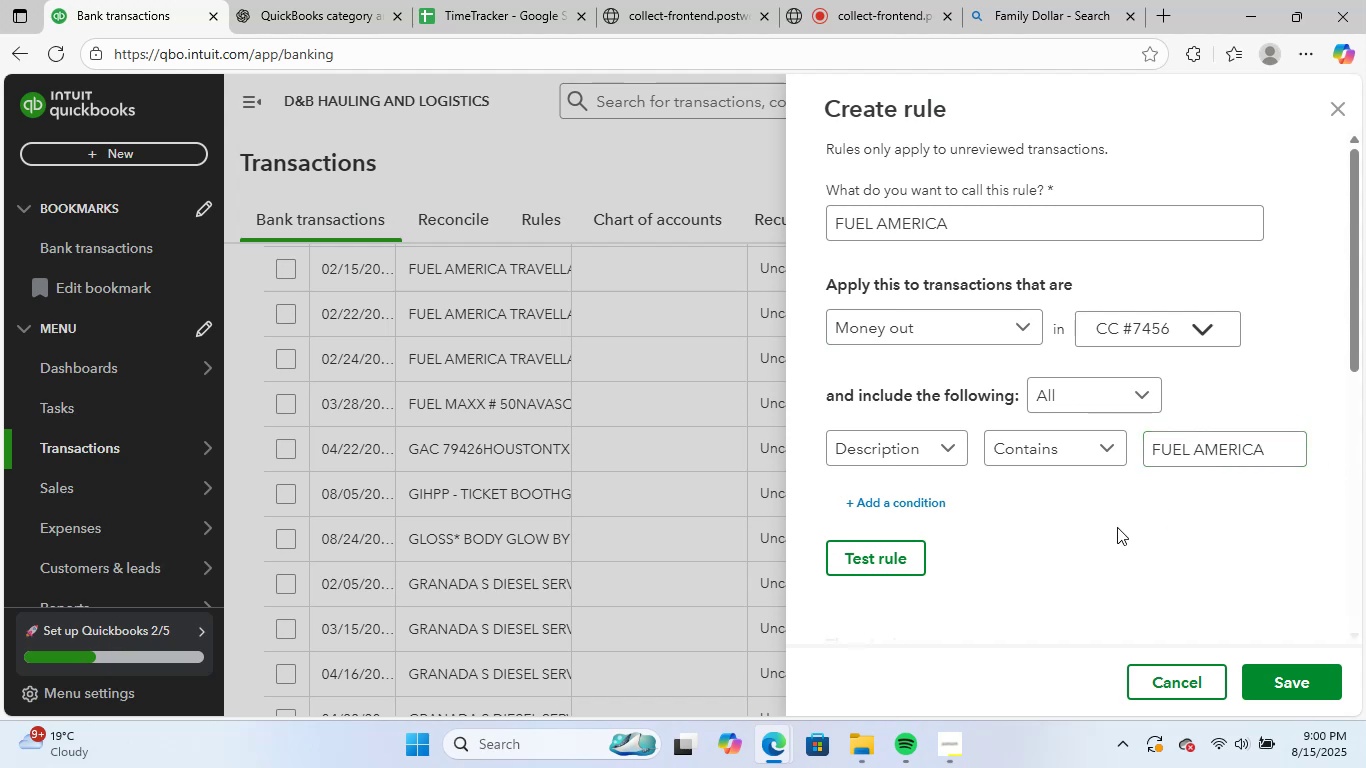 
scroll: coordinate [1106, 554], scroll_direction: down, amount: 10.0
 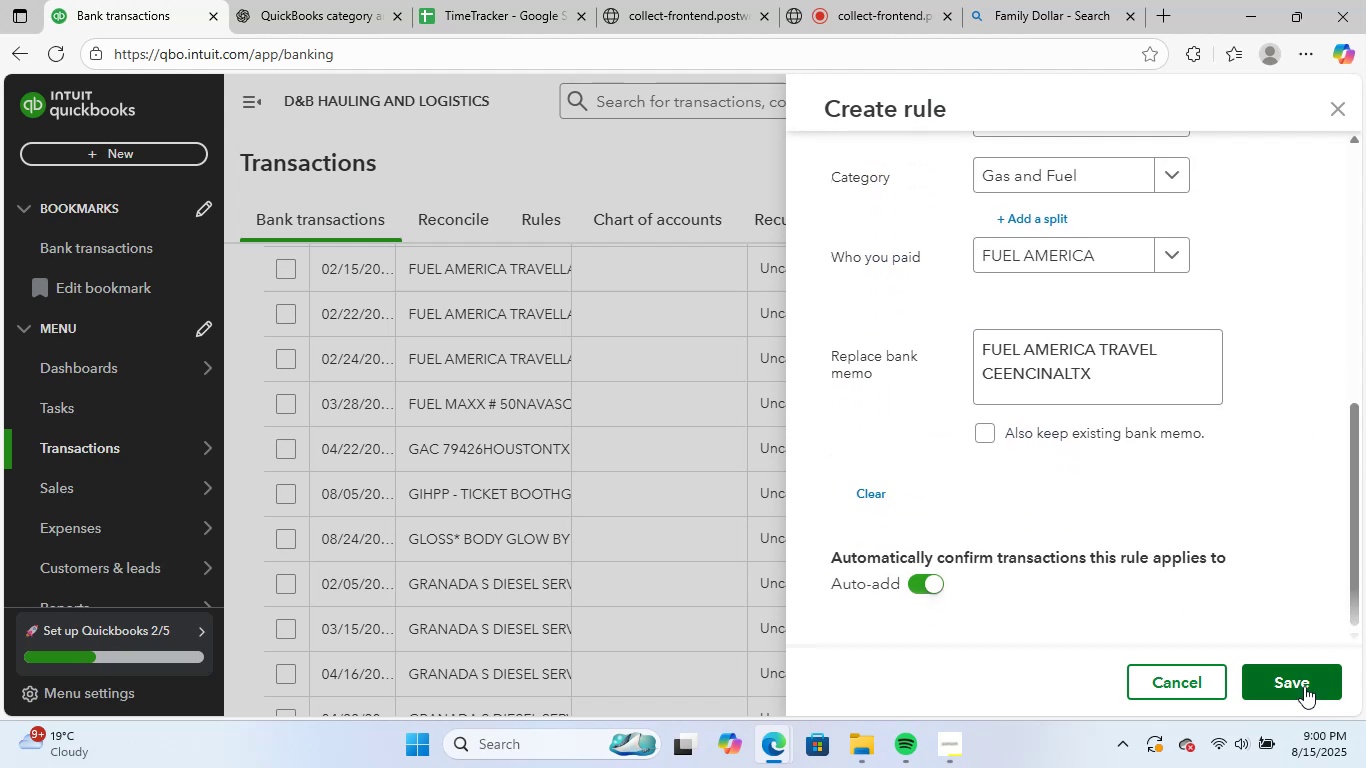 
left_click([1304, 686])
 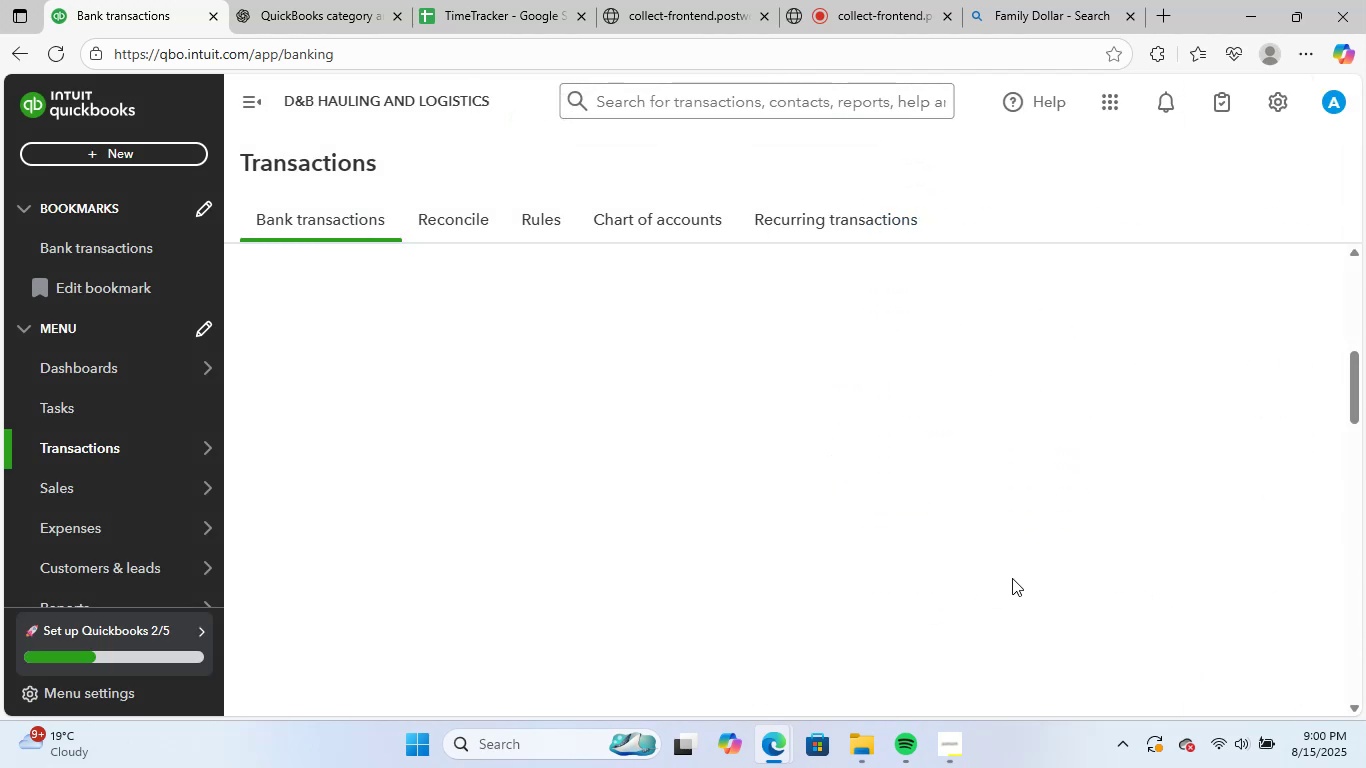 
scroll: coordinate [617, 493], scroll_direction: up, amount: 2.0
 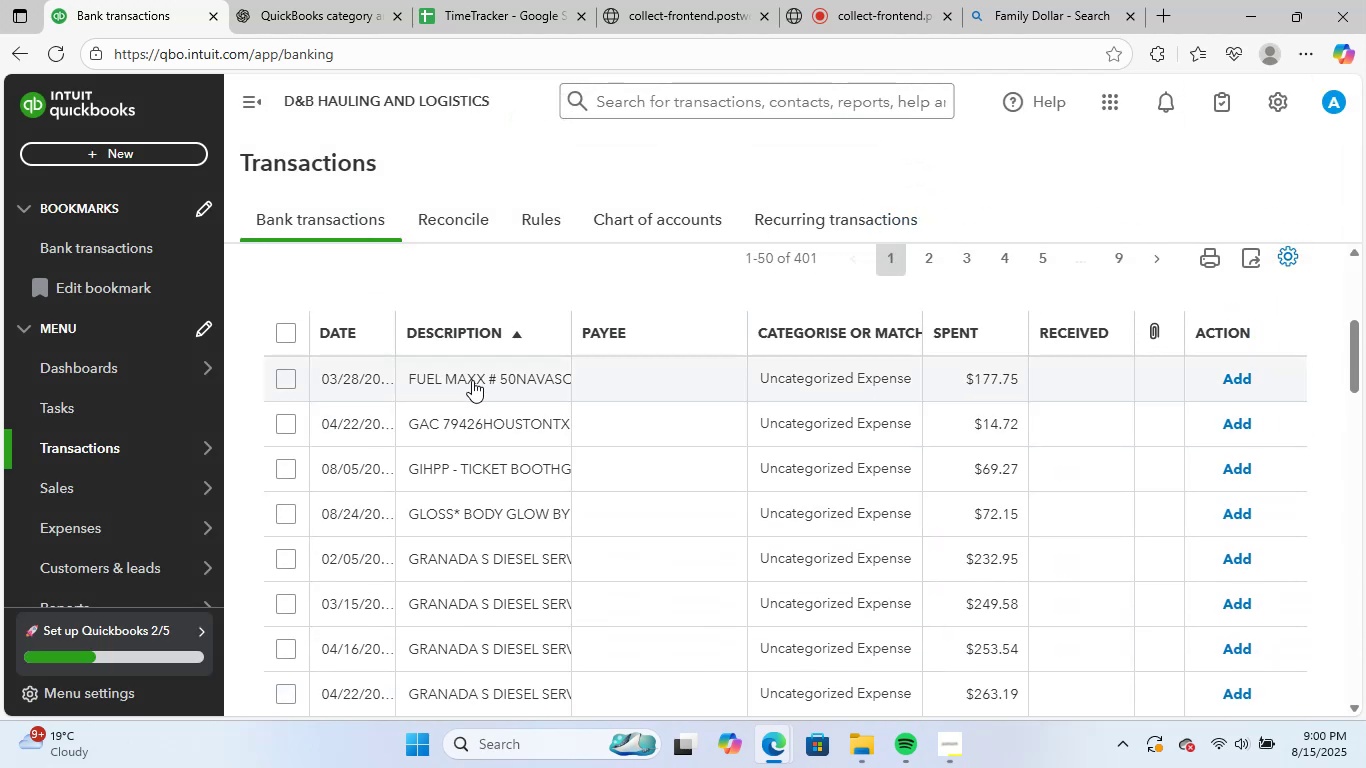 
left_click([472, 379])
 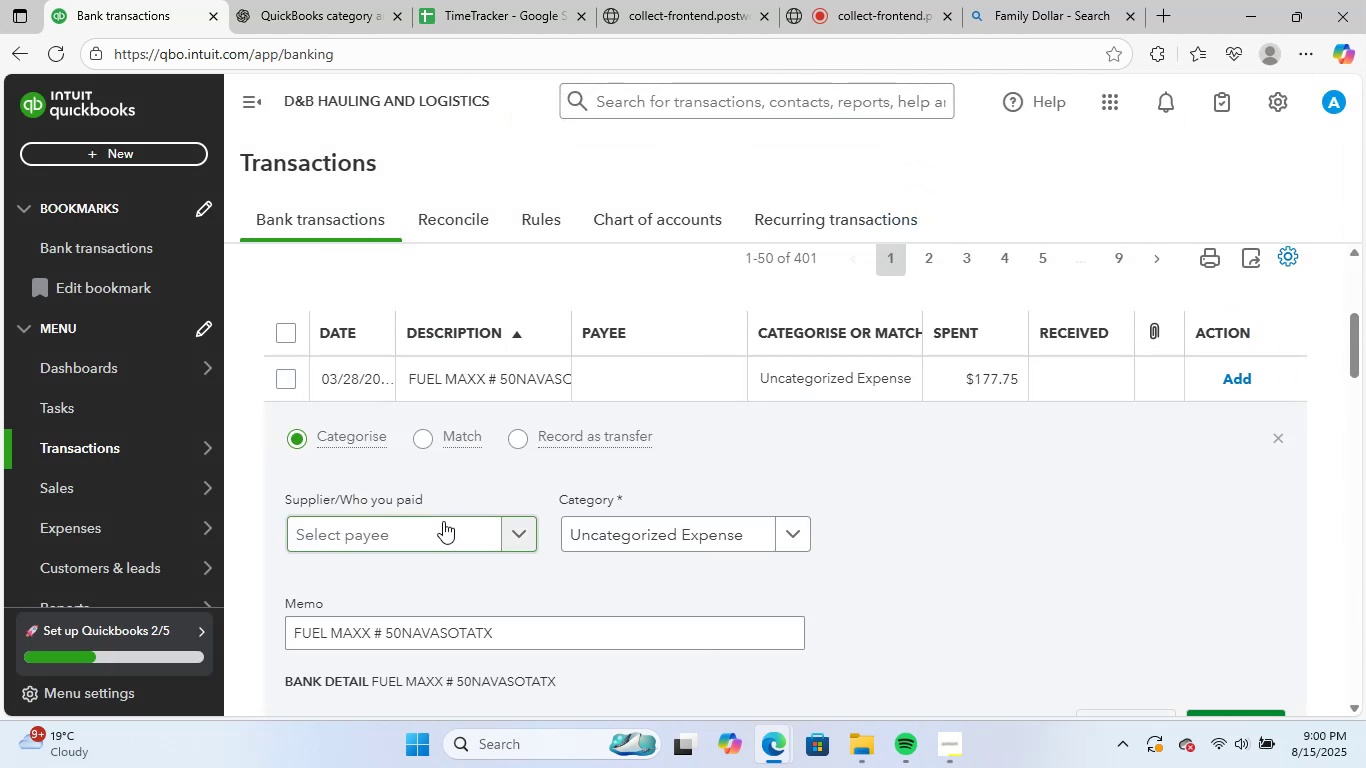 
left_click([443, 521])
 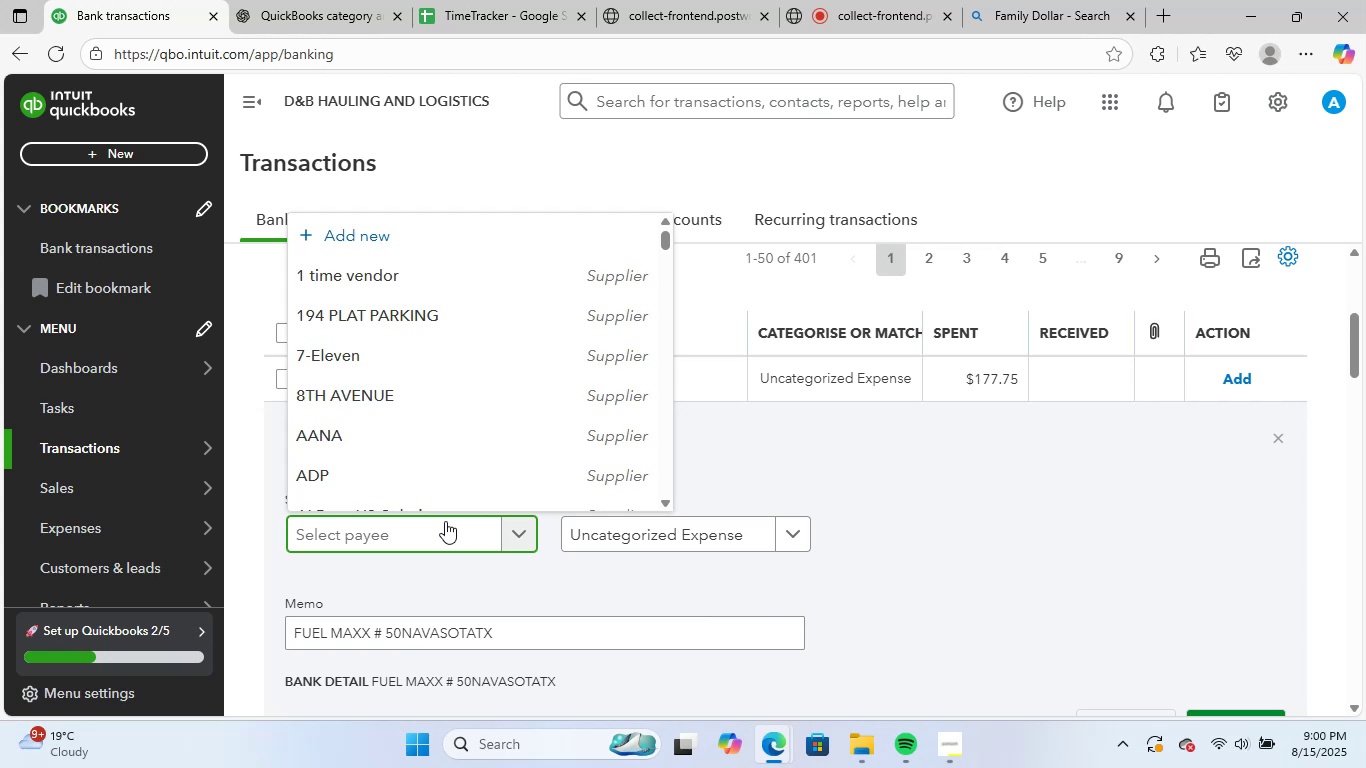 
key(Control+V)
 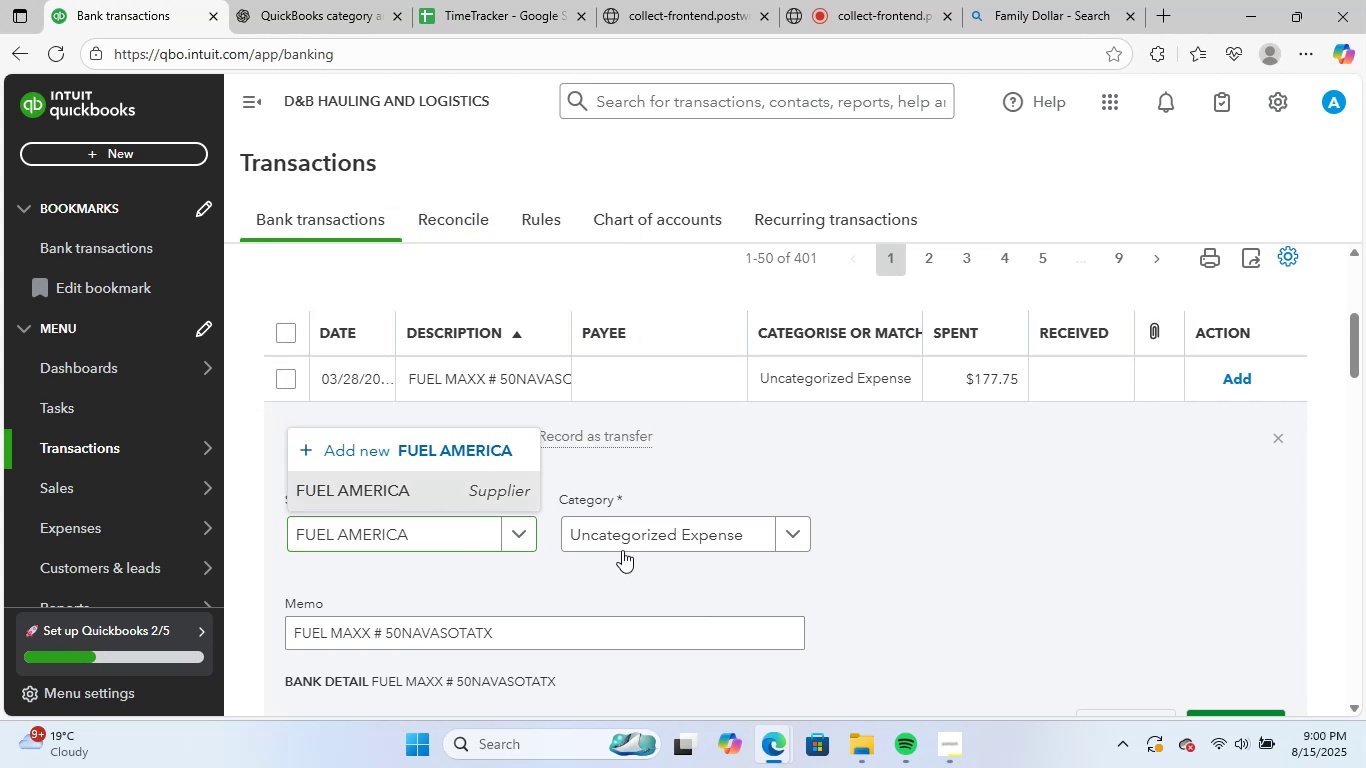 
left_click([634, 540])
 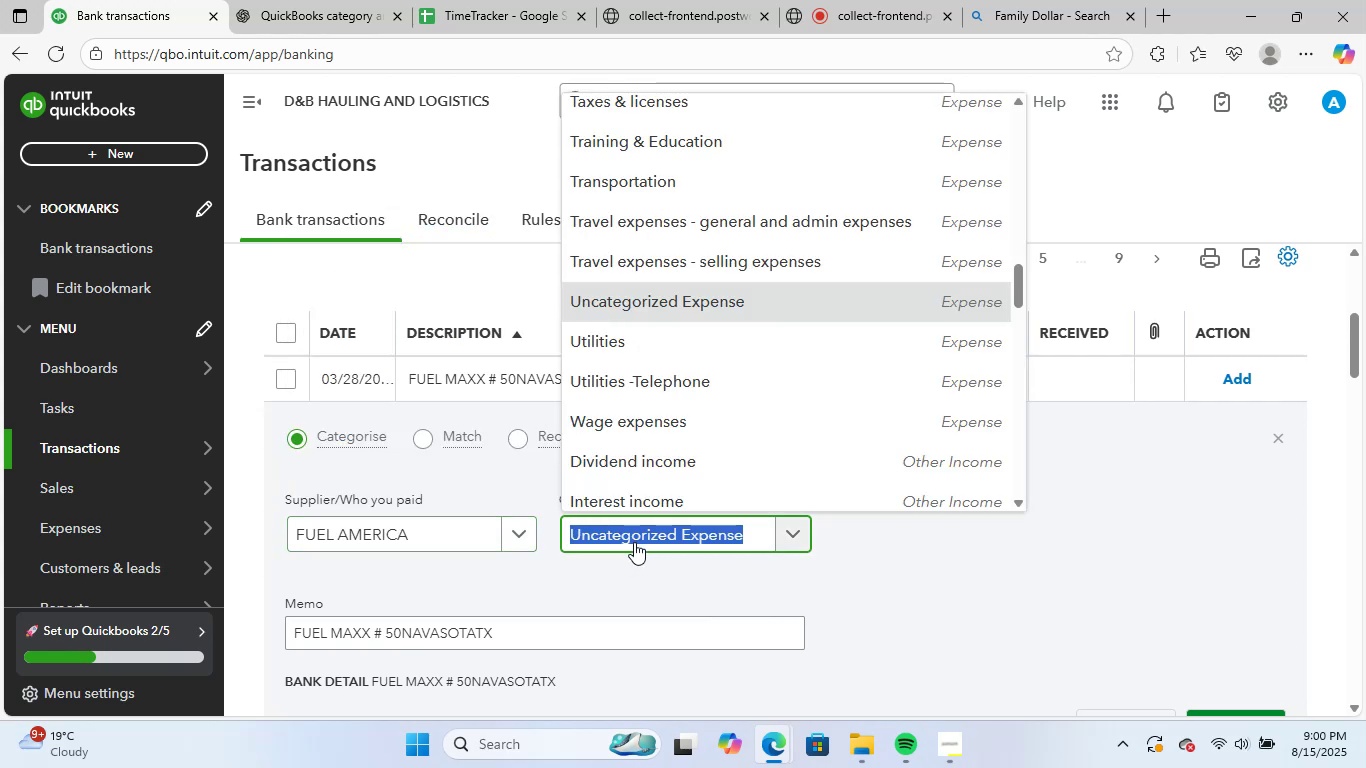 
type(gas)
 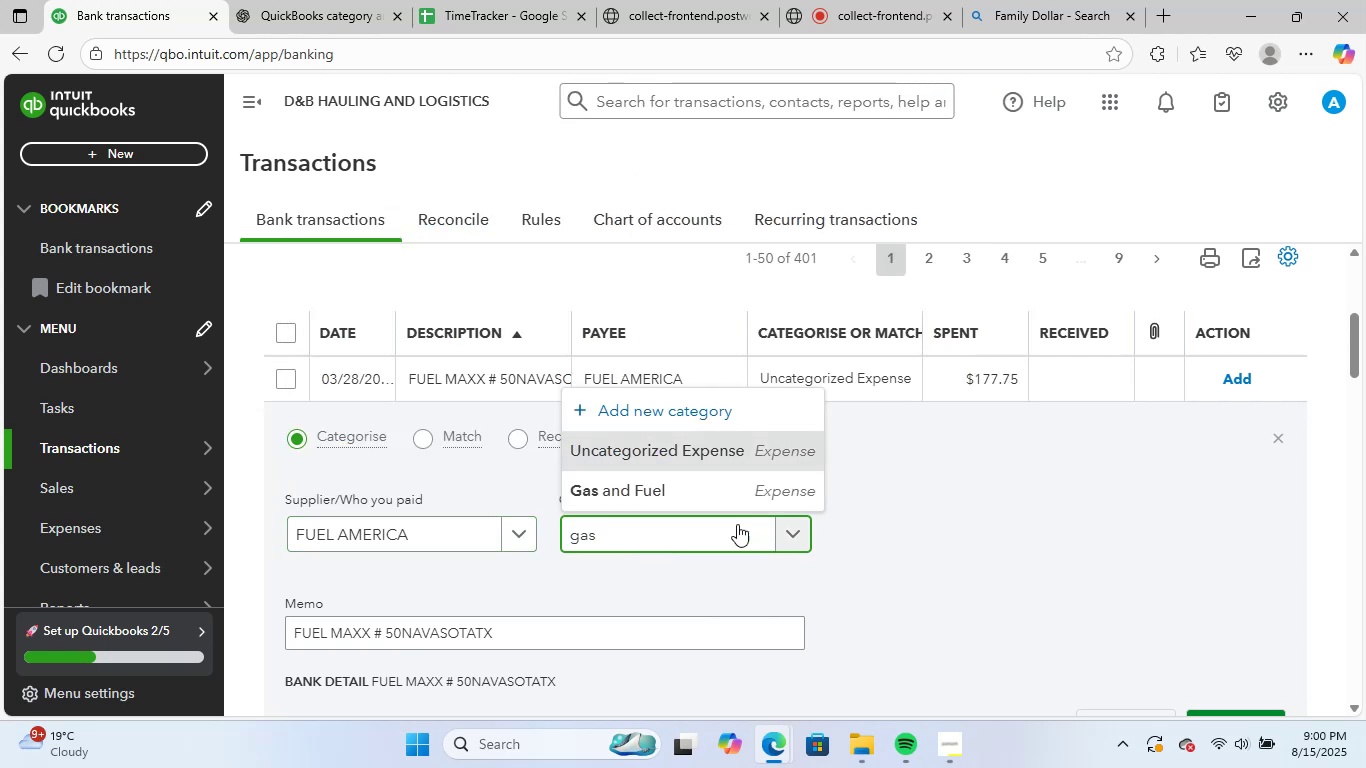 
left_click([717, 495])
 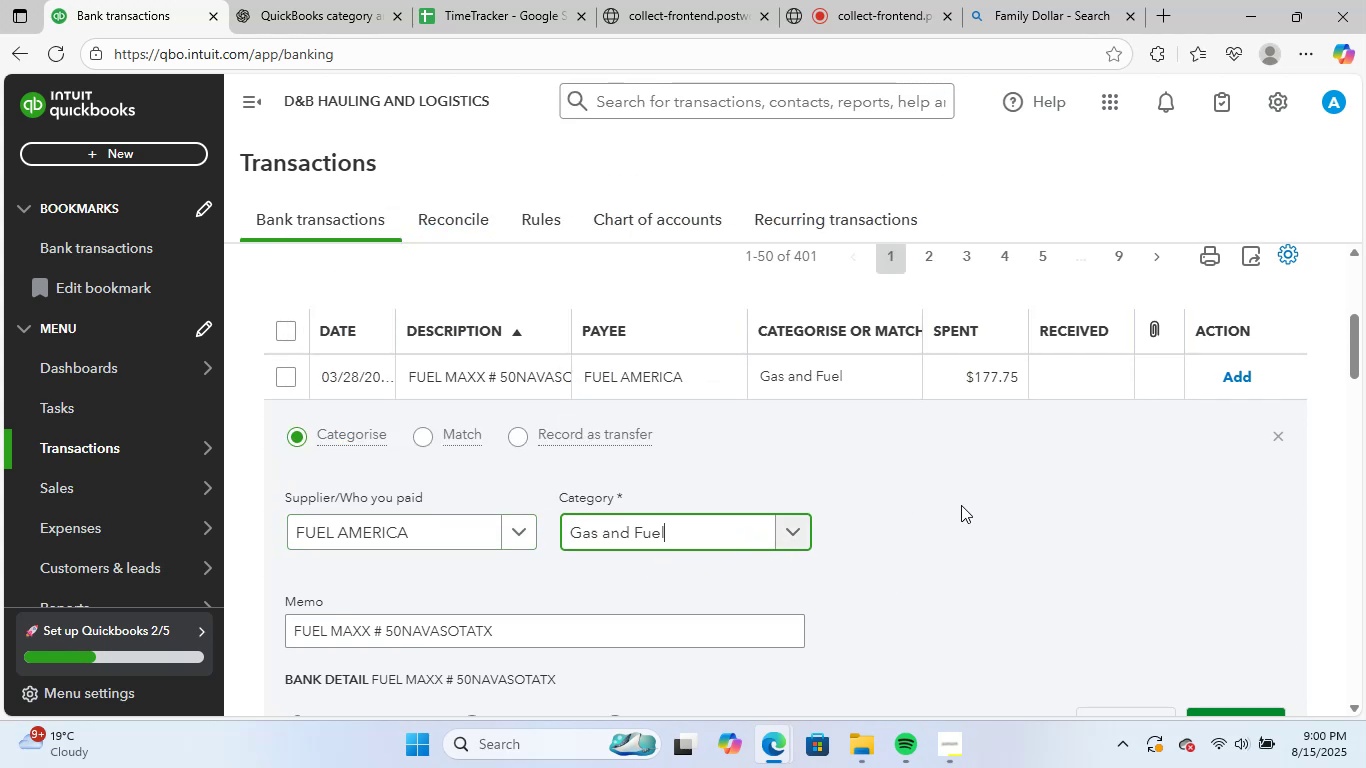 
scroll: coordinate [963, 505], scroll_direction: down, amount: 2.0
 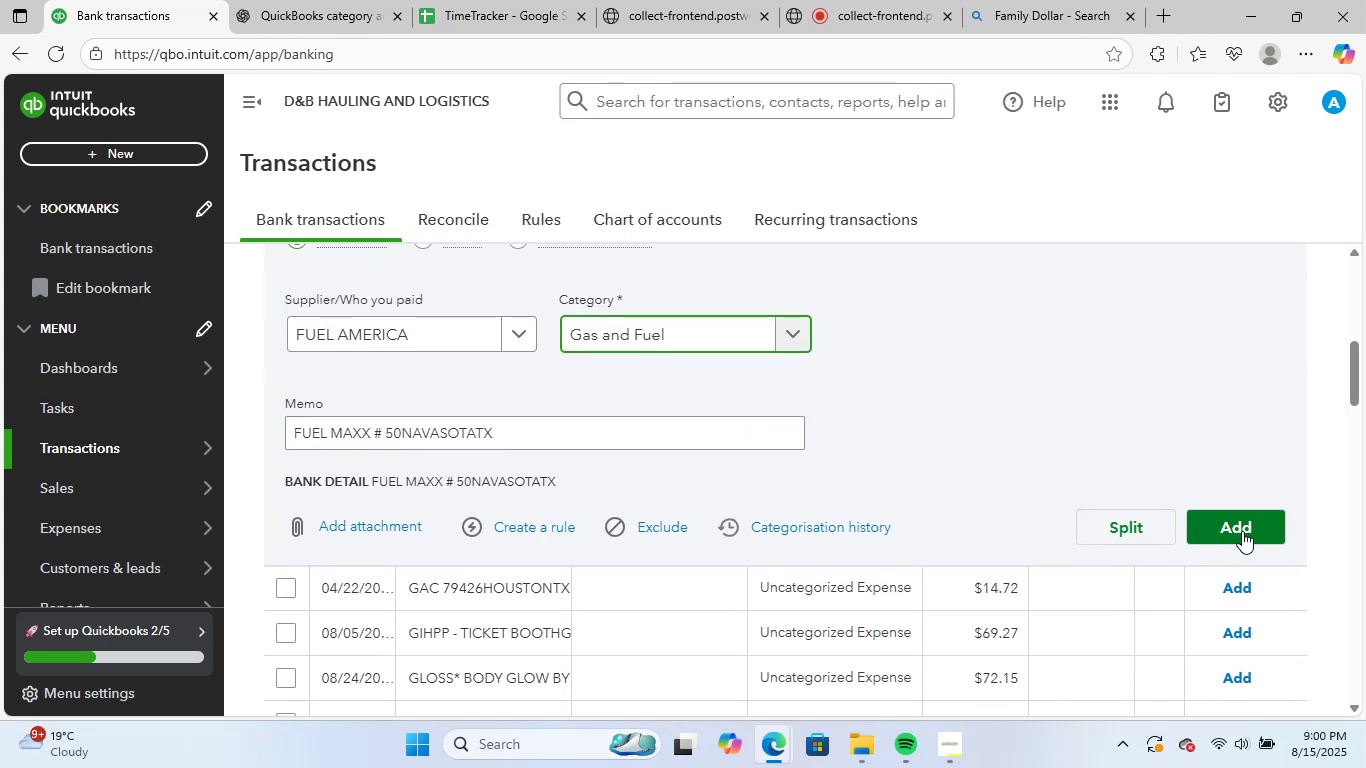 
left_click([1242, 531])
 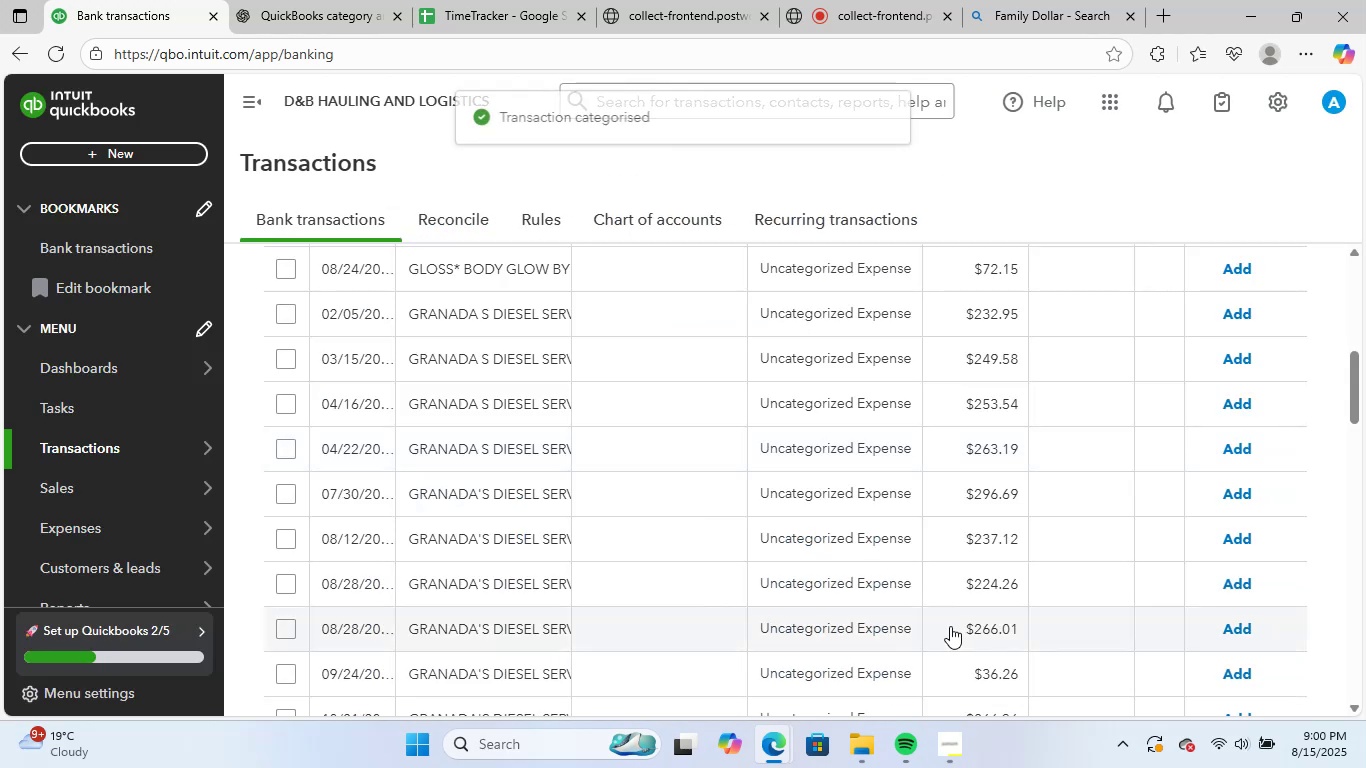 
scroll: coordinate [433, 538], scroll_direction: up, amount: 2.0
 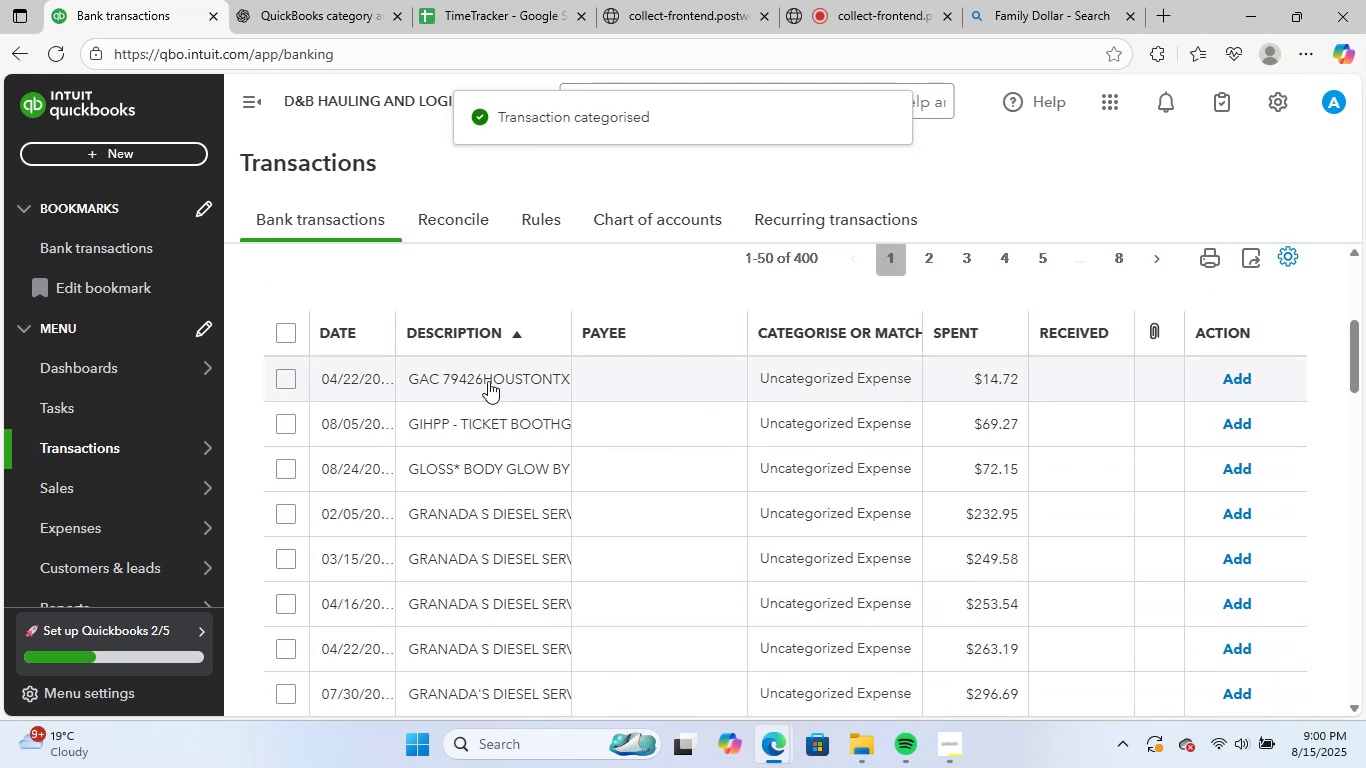 
left_click([488, 381])
 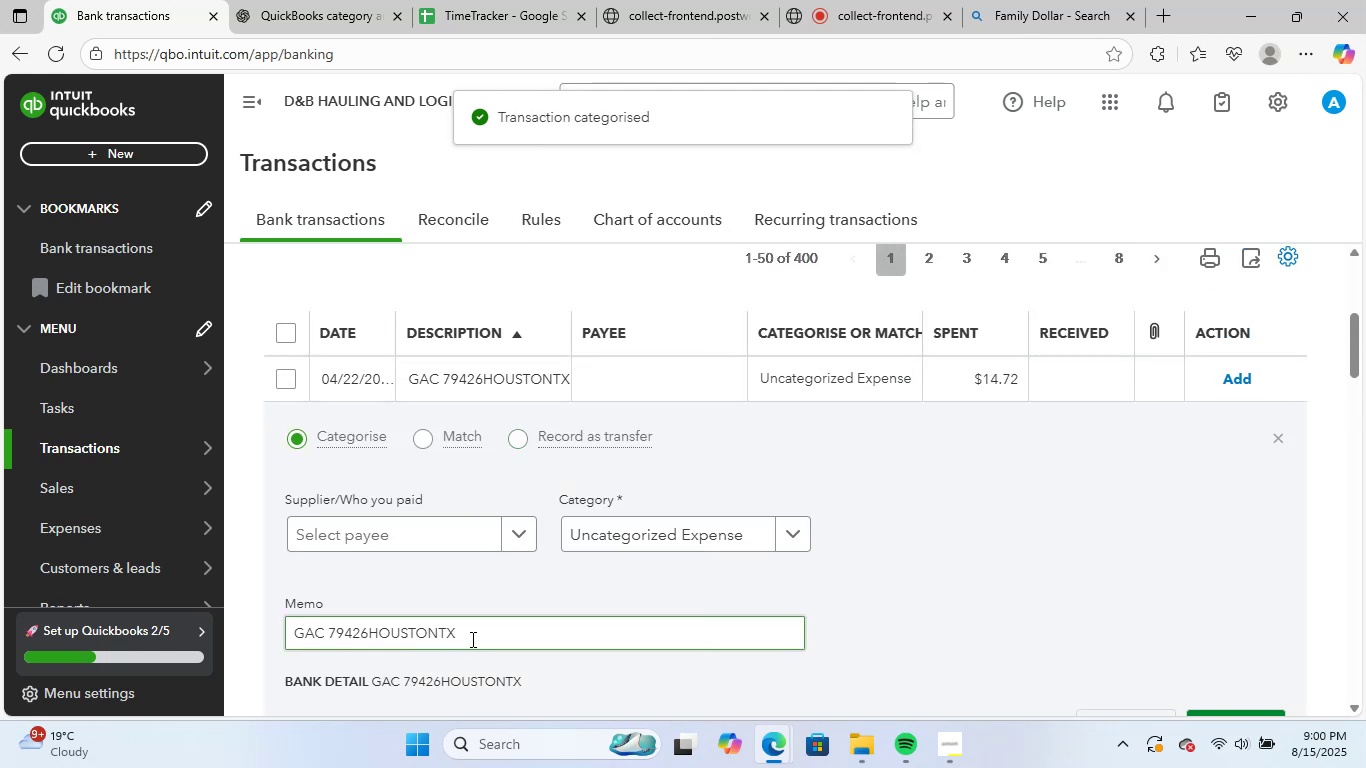 
left_click_drag(start_coordinate=[471, 639], to_coordinate=[247, 610])
 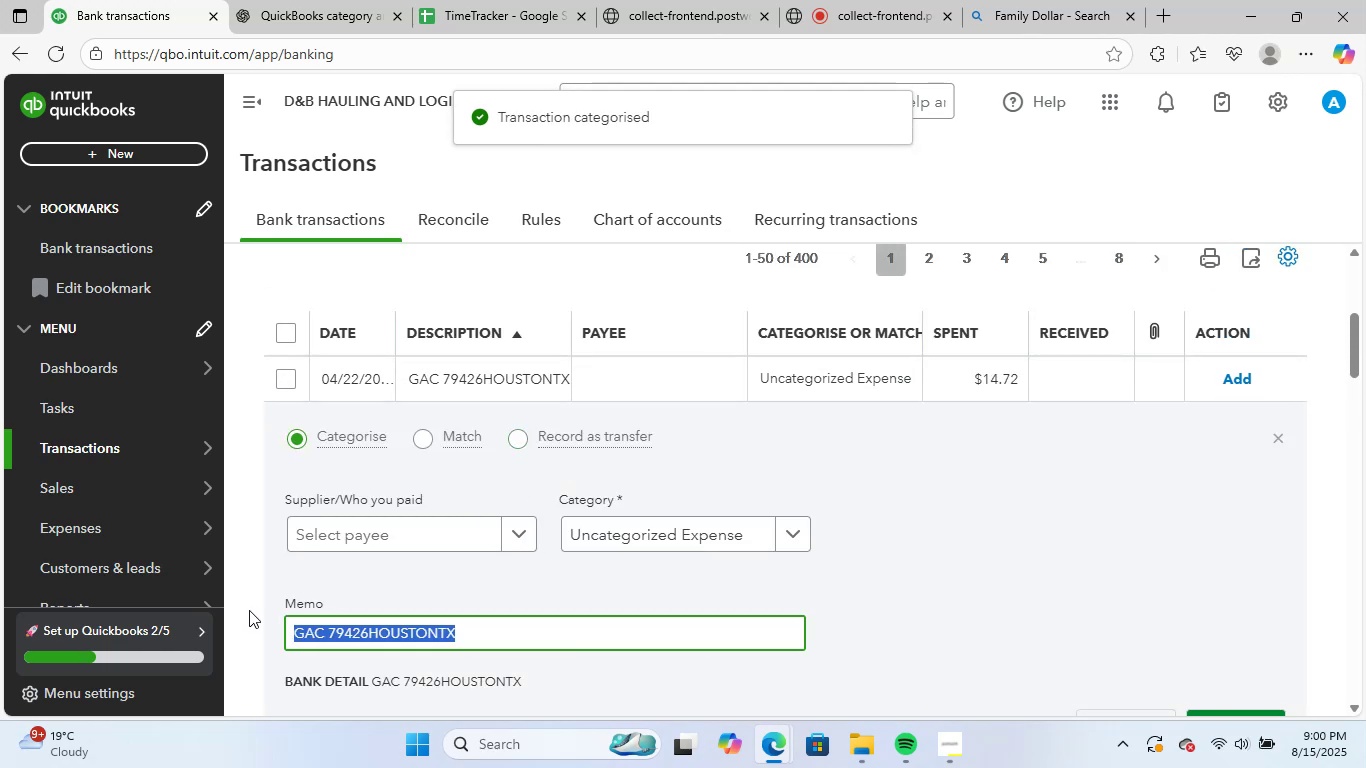 
key(Control+C)
 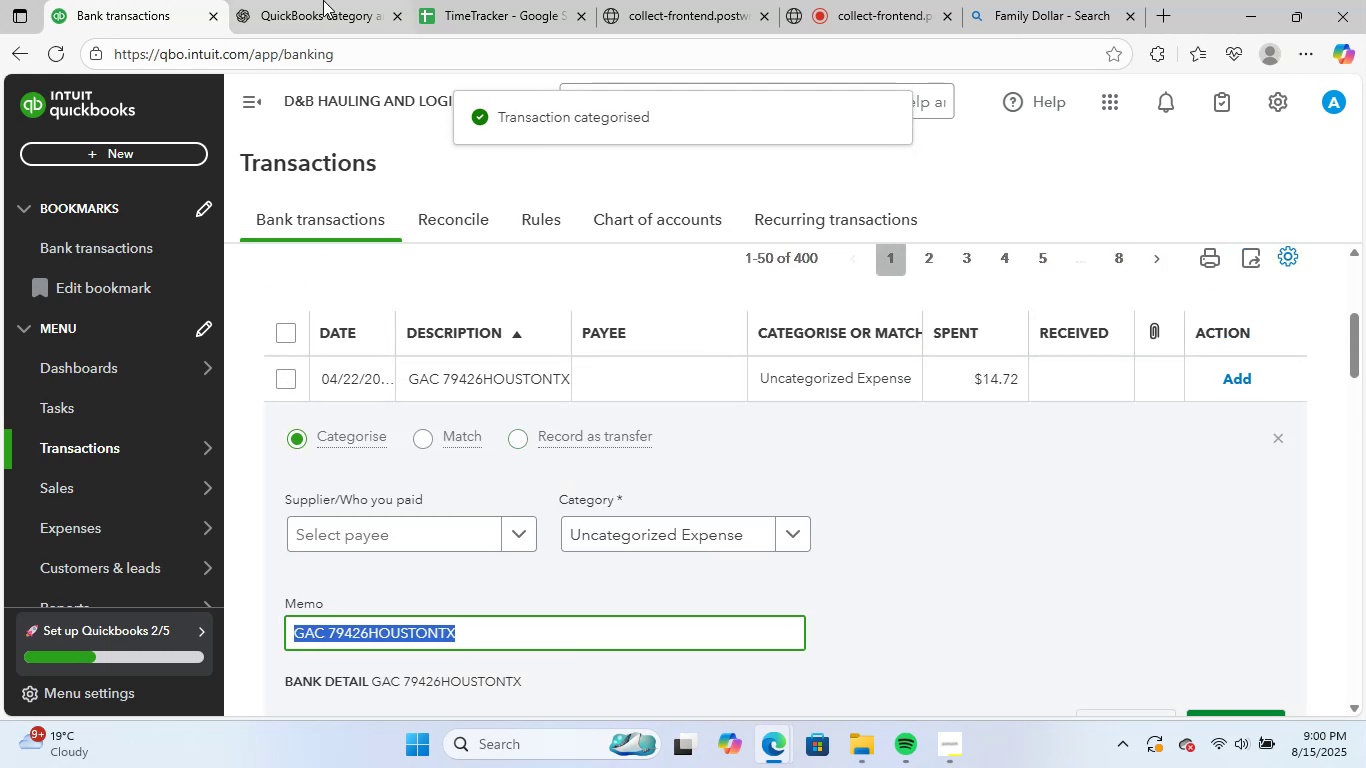 
left_click([323, 0])
 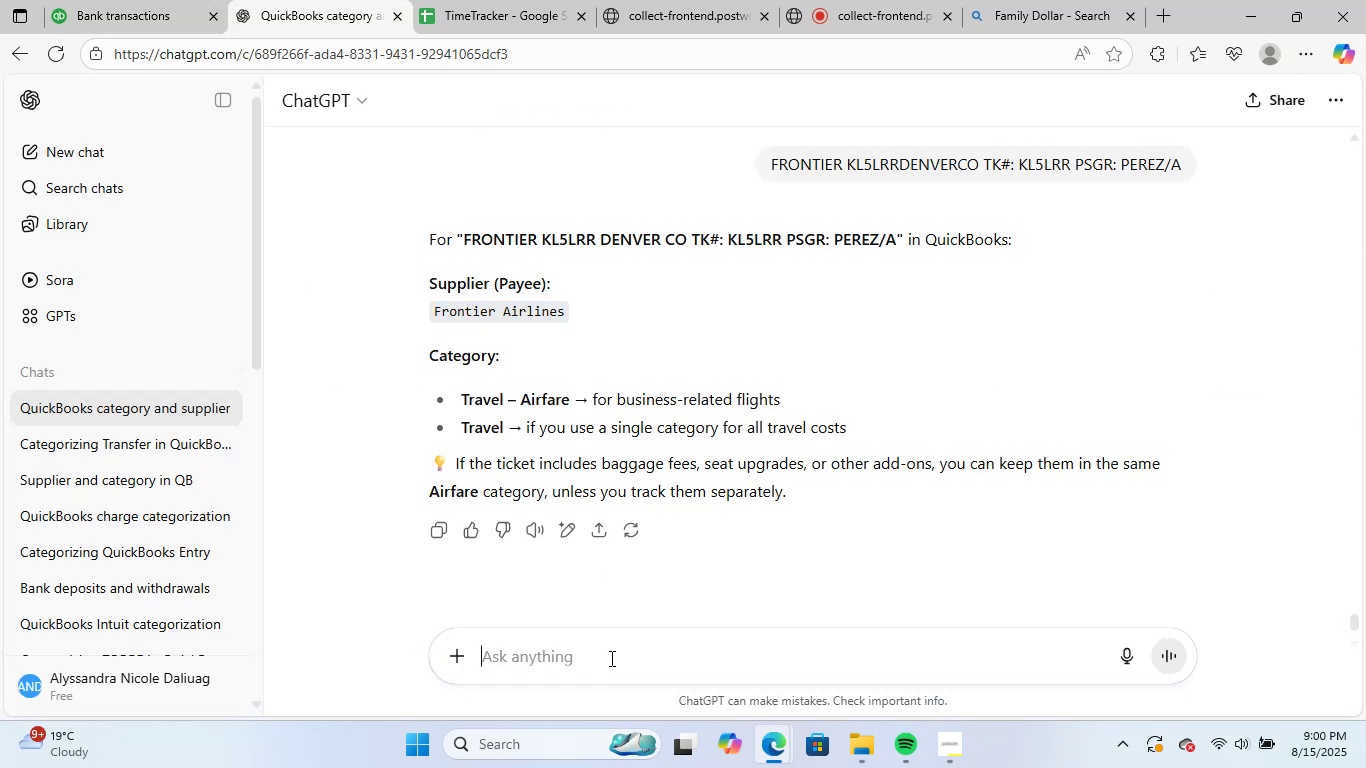 
left_click([610, 658])
 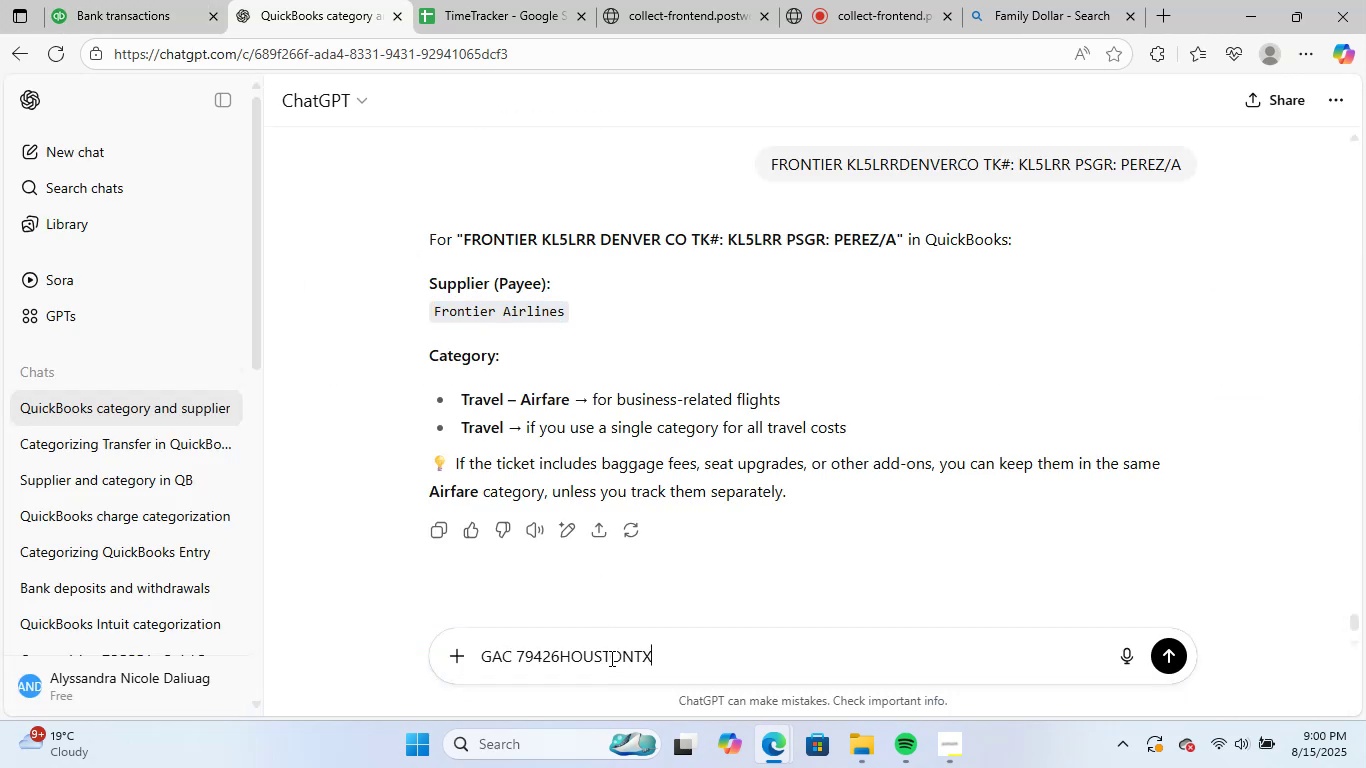 
key(Control+ControlLeft)
 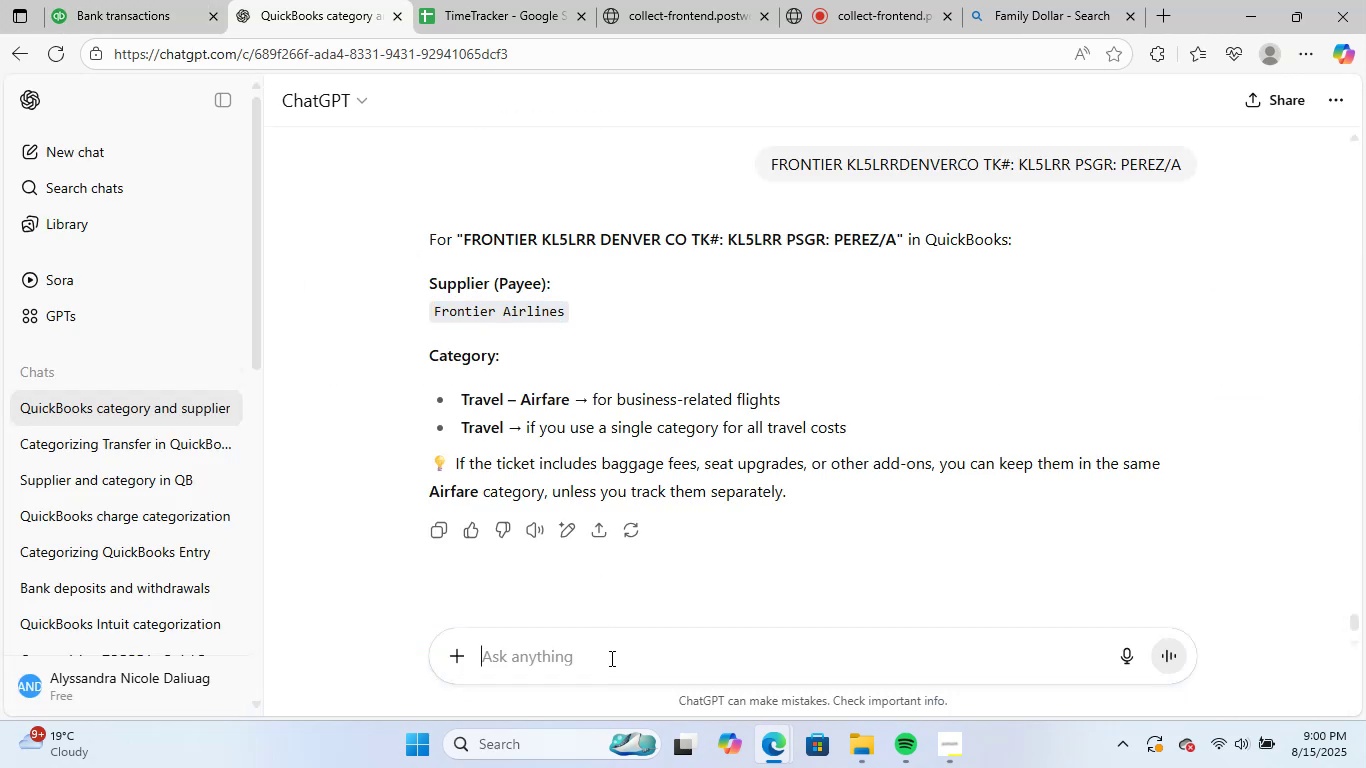 
key(Control+V)
 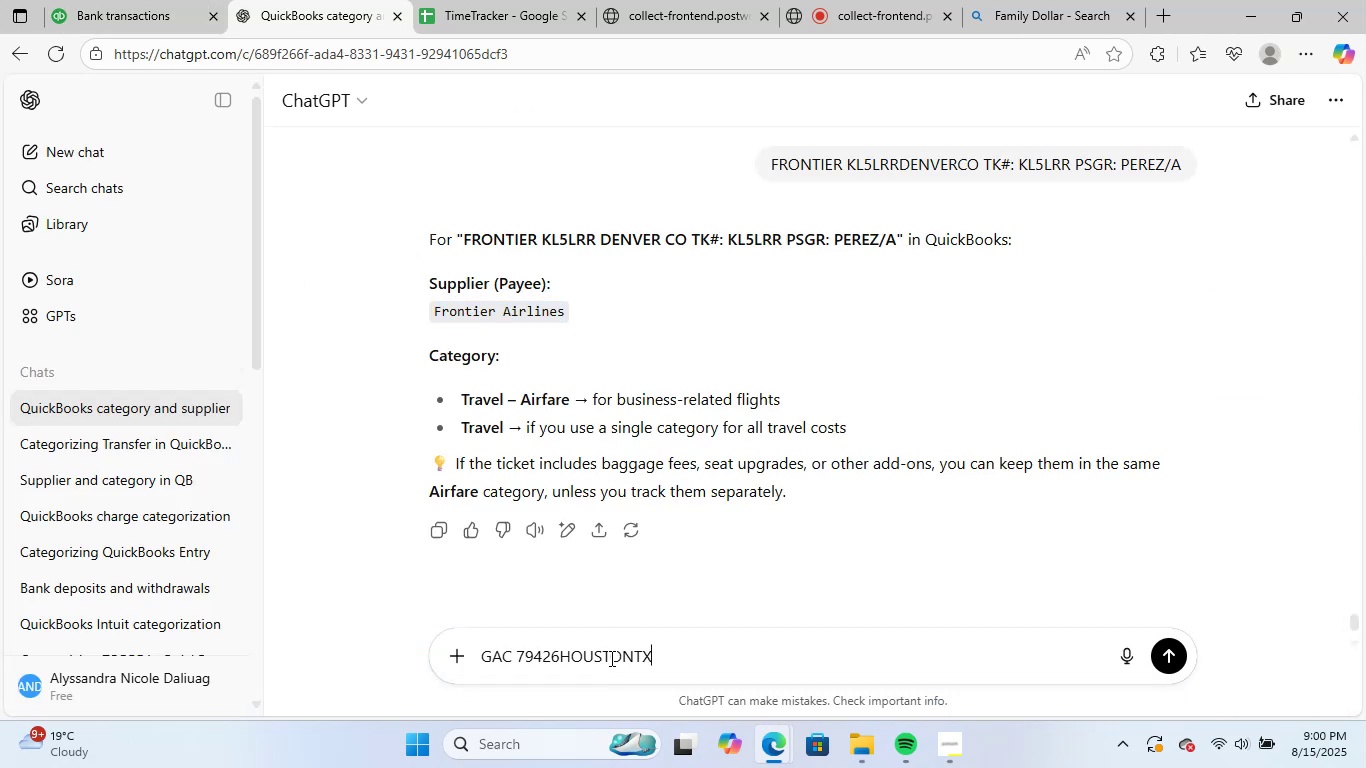 
key(NumpadEnter)
 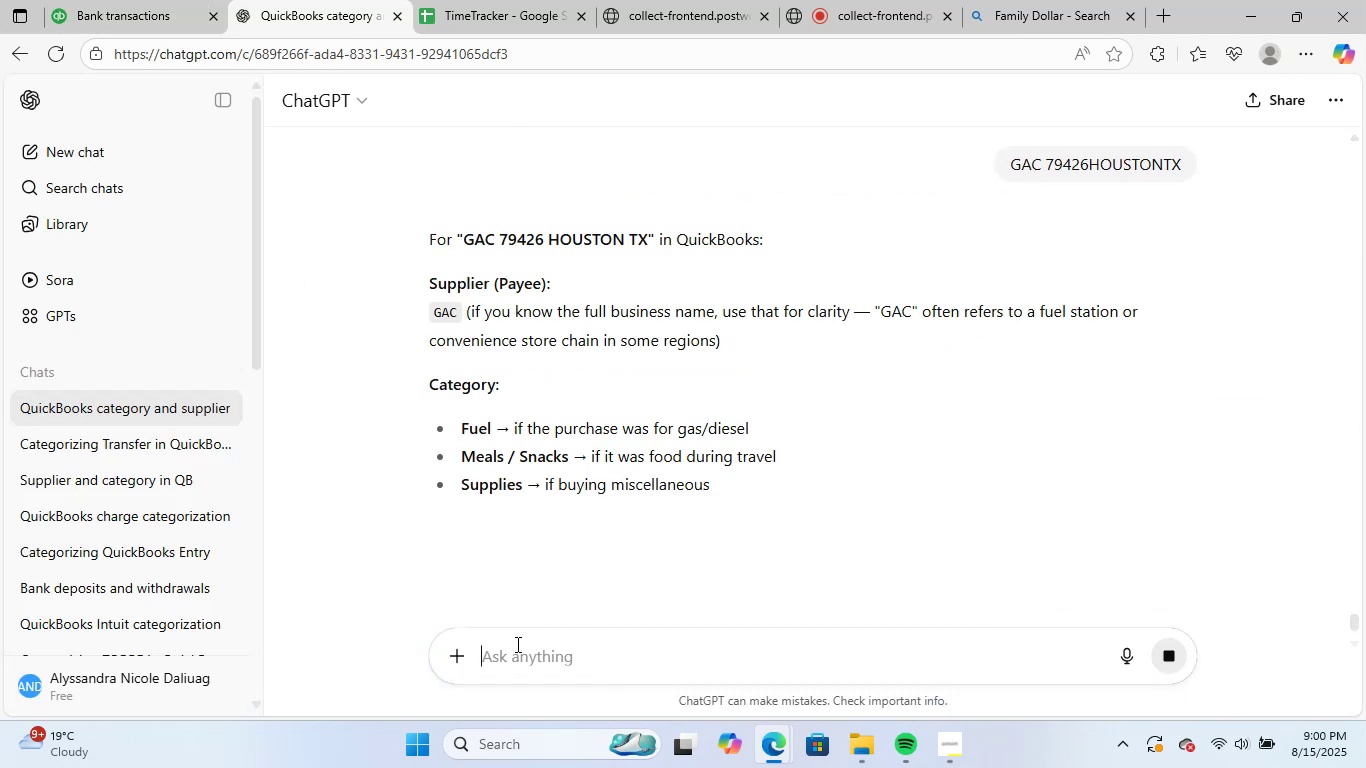 
wait(5.66)
 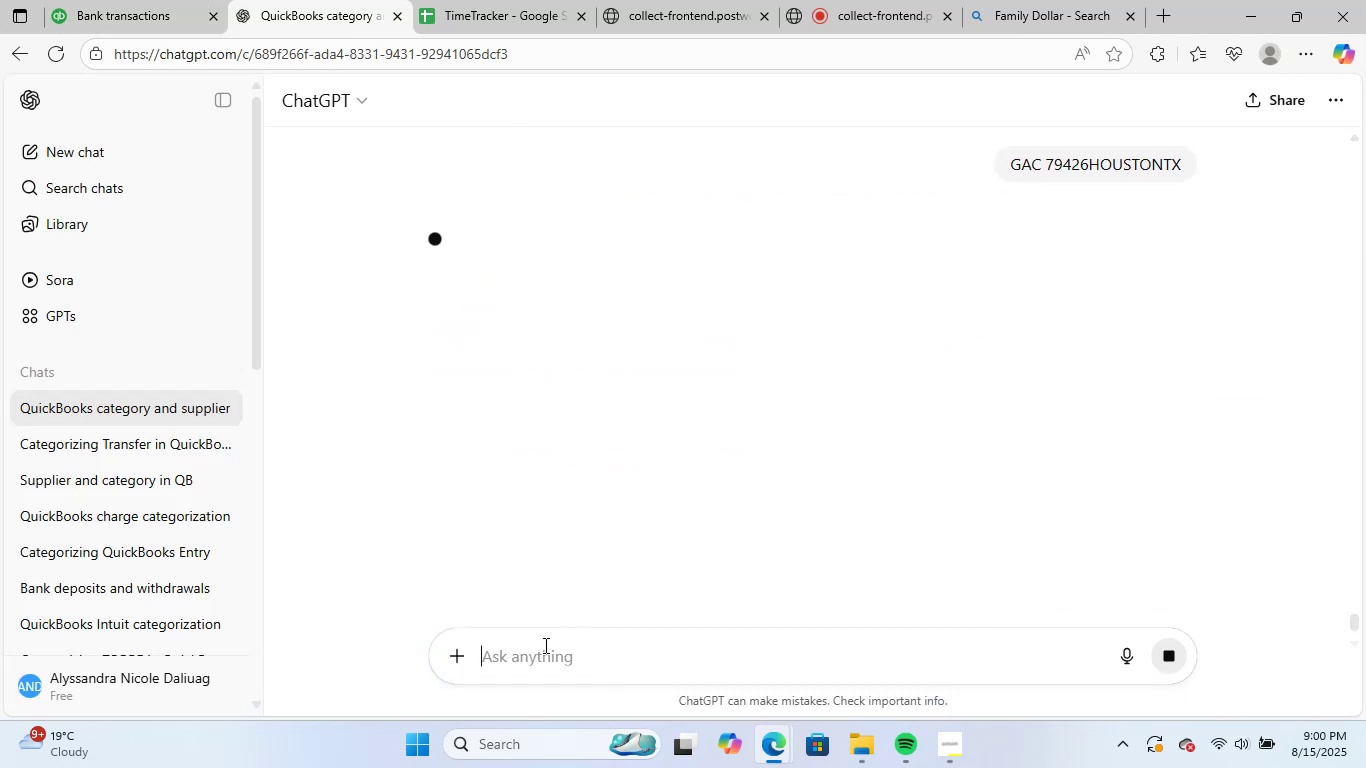 
left_click_drag(start_coordinate=[439, 313], to_coordinate=[465, 318])
 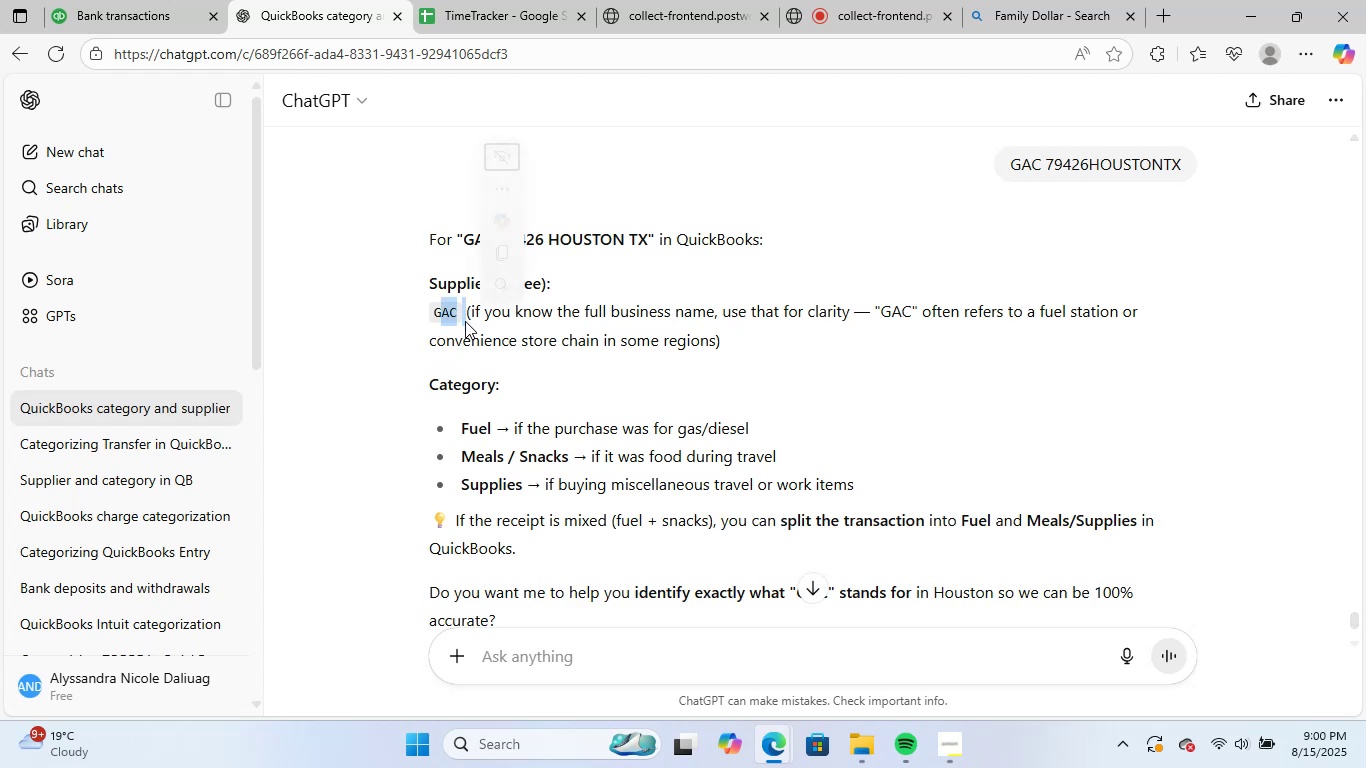 
key(Control+C)
 